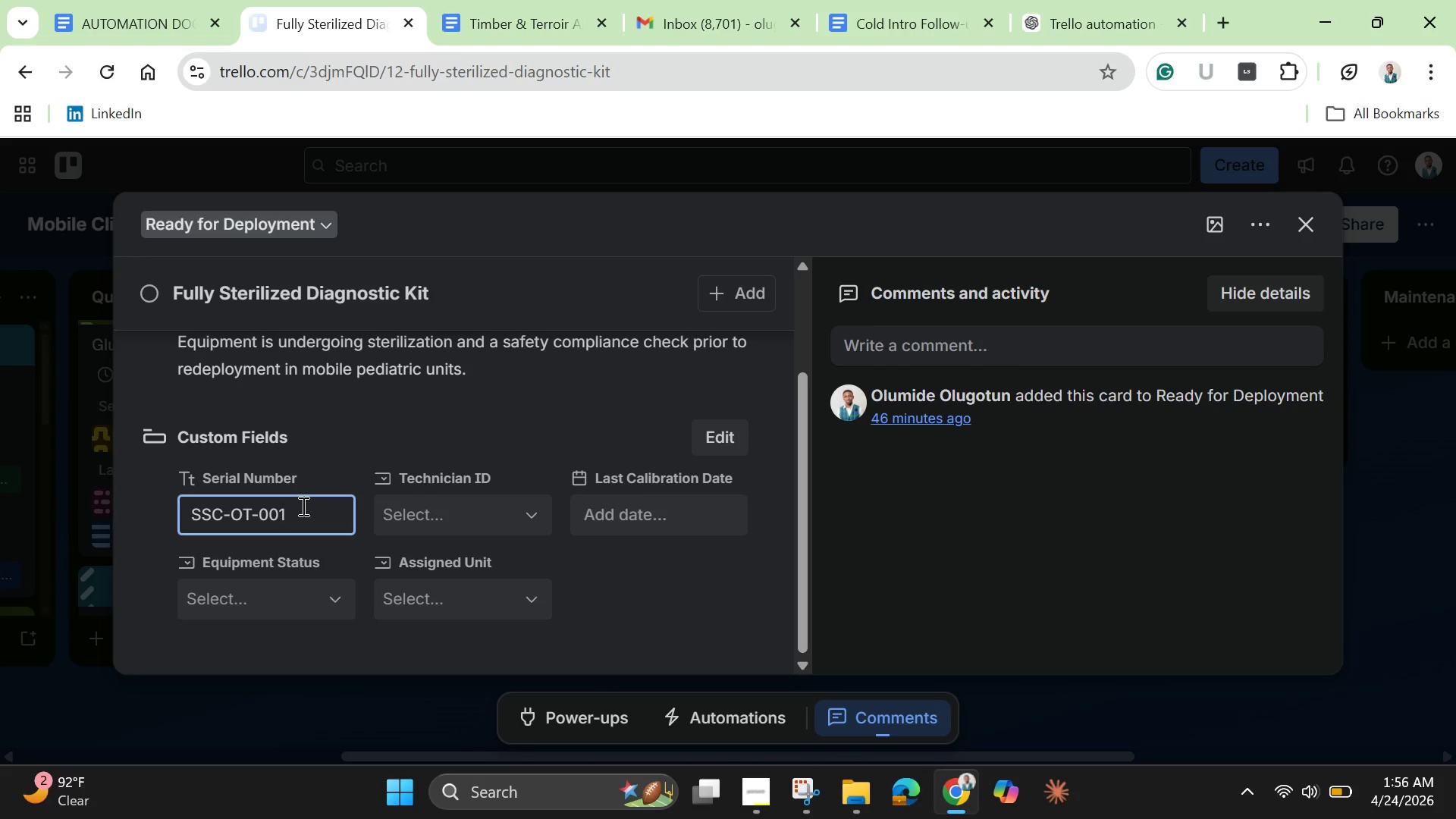 
key(Backspace)
key(Backspace)
type(12)
 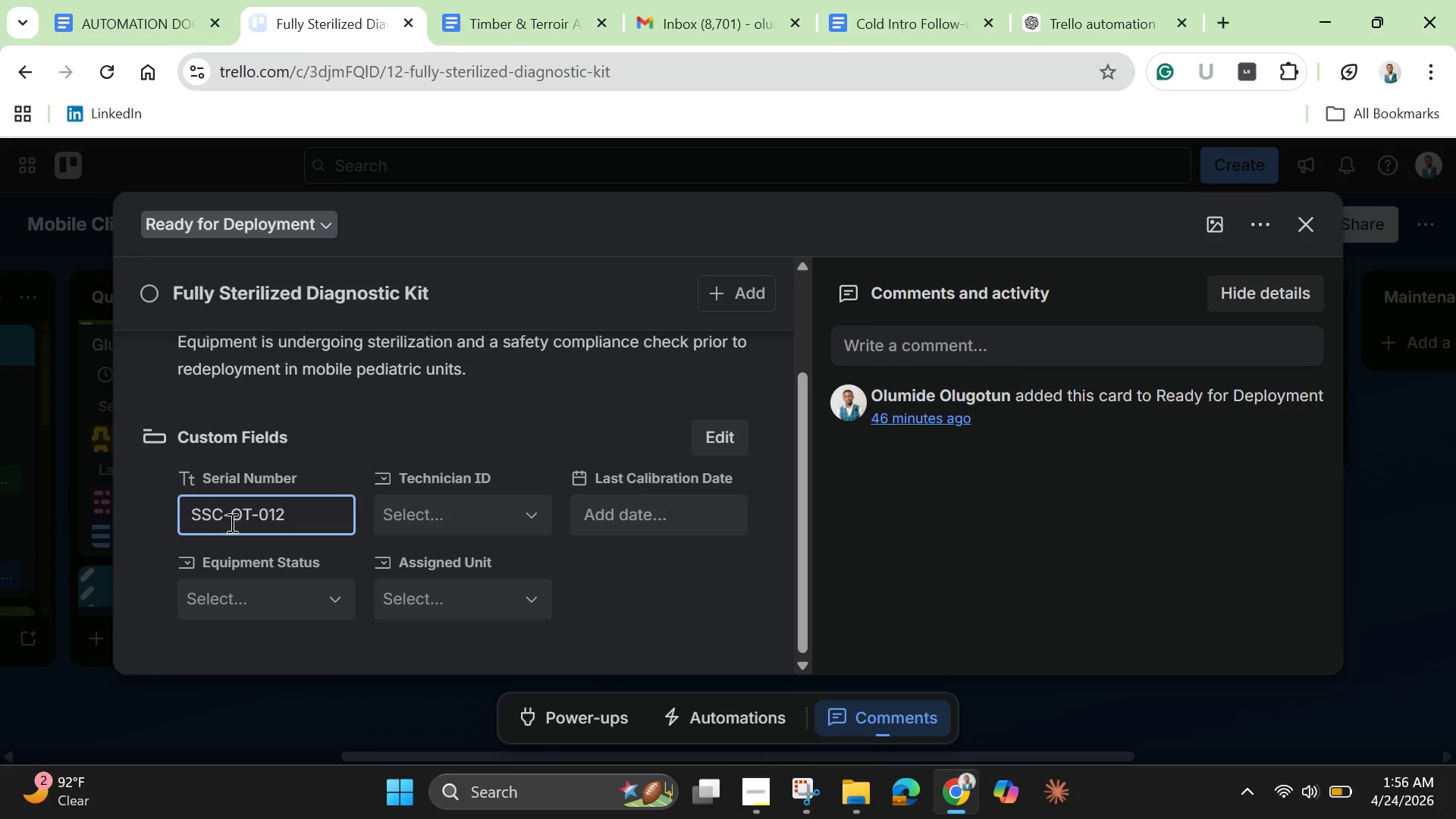 
left_click([249, 521])
 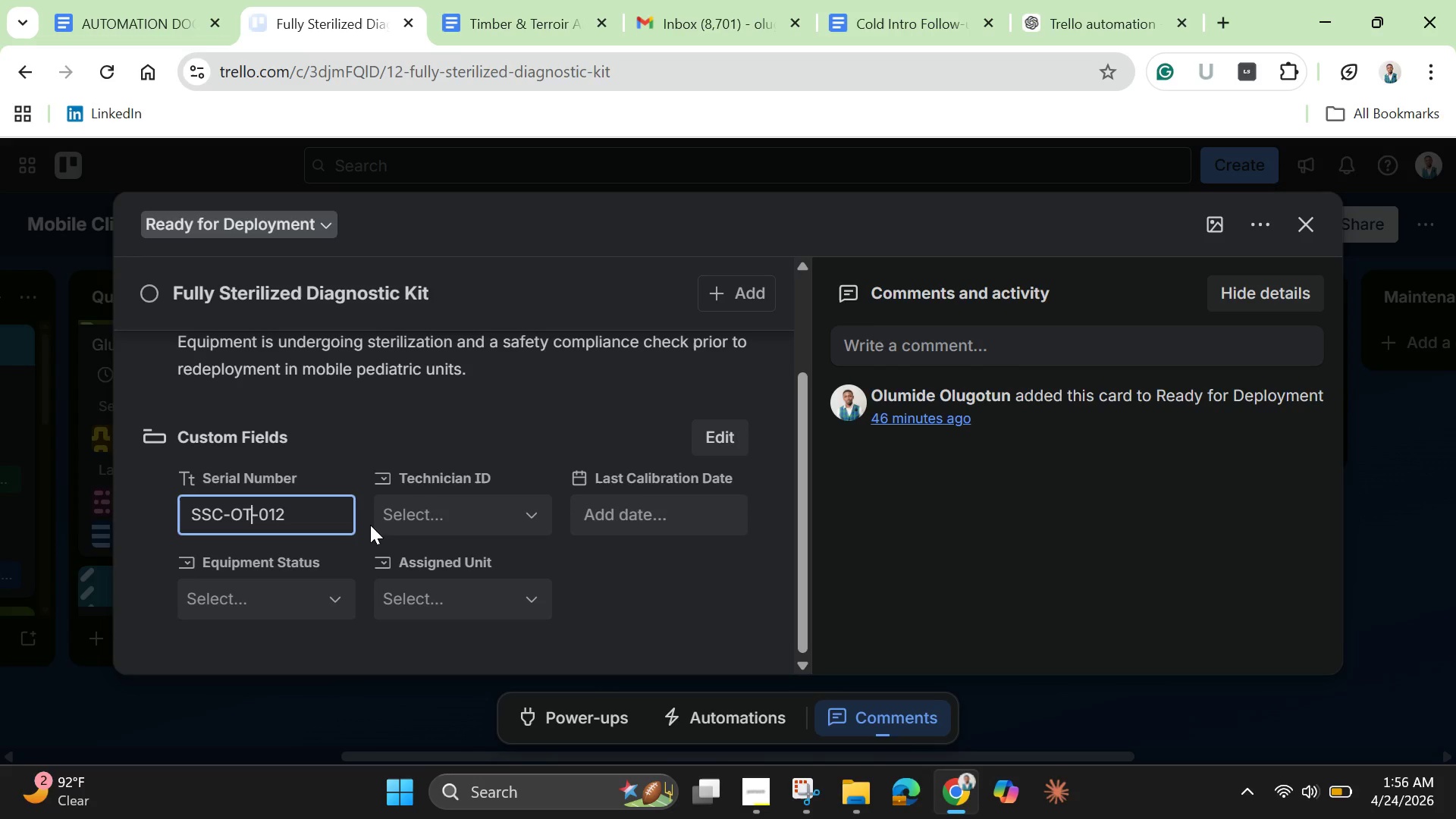 
key(Backspace)
key(Backspace)
type(DK)
 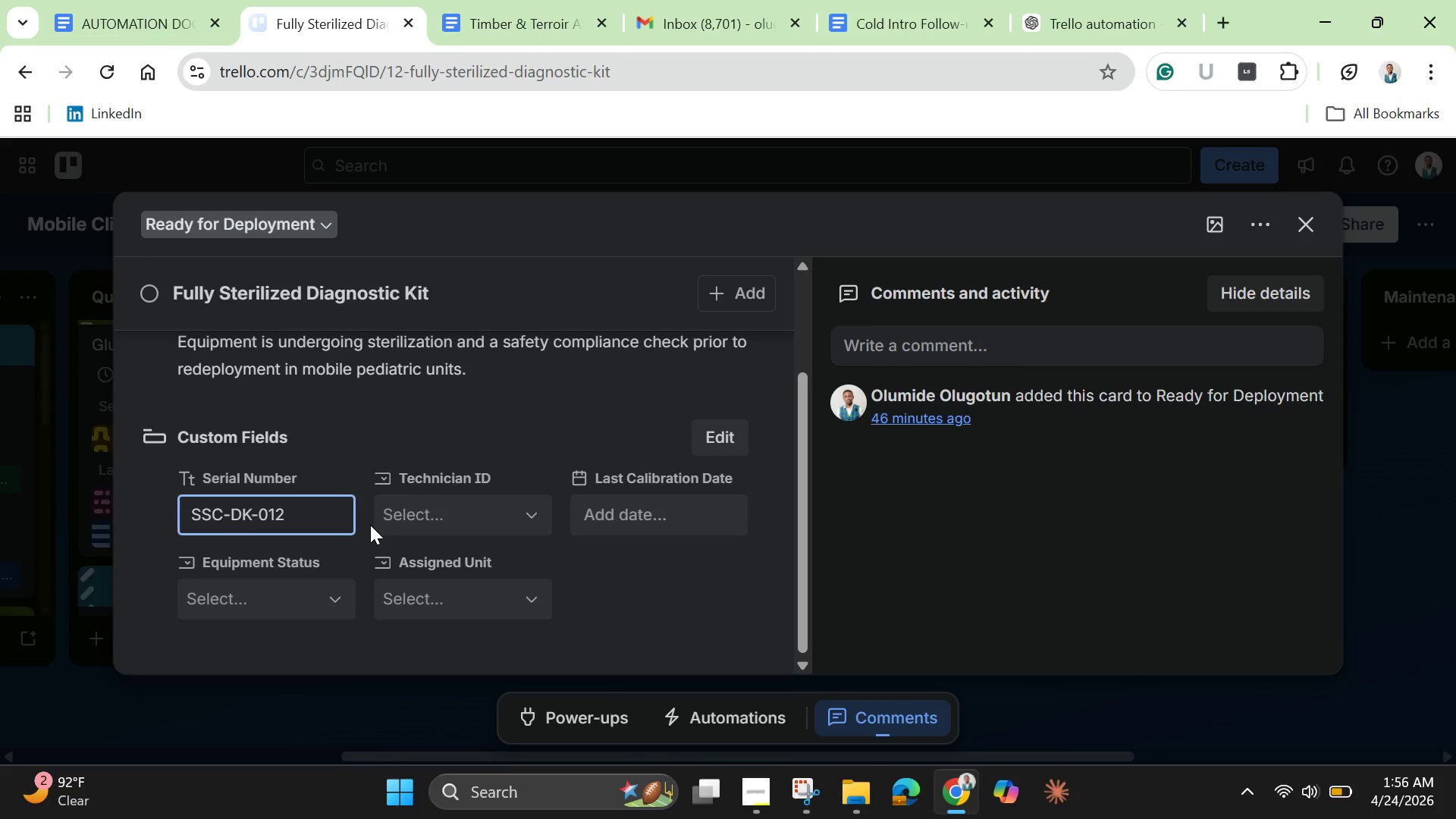 
wait(6.17)
 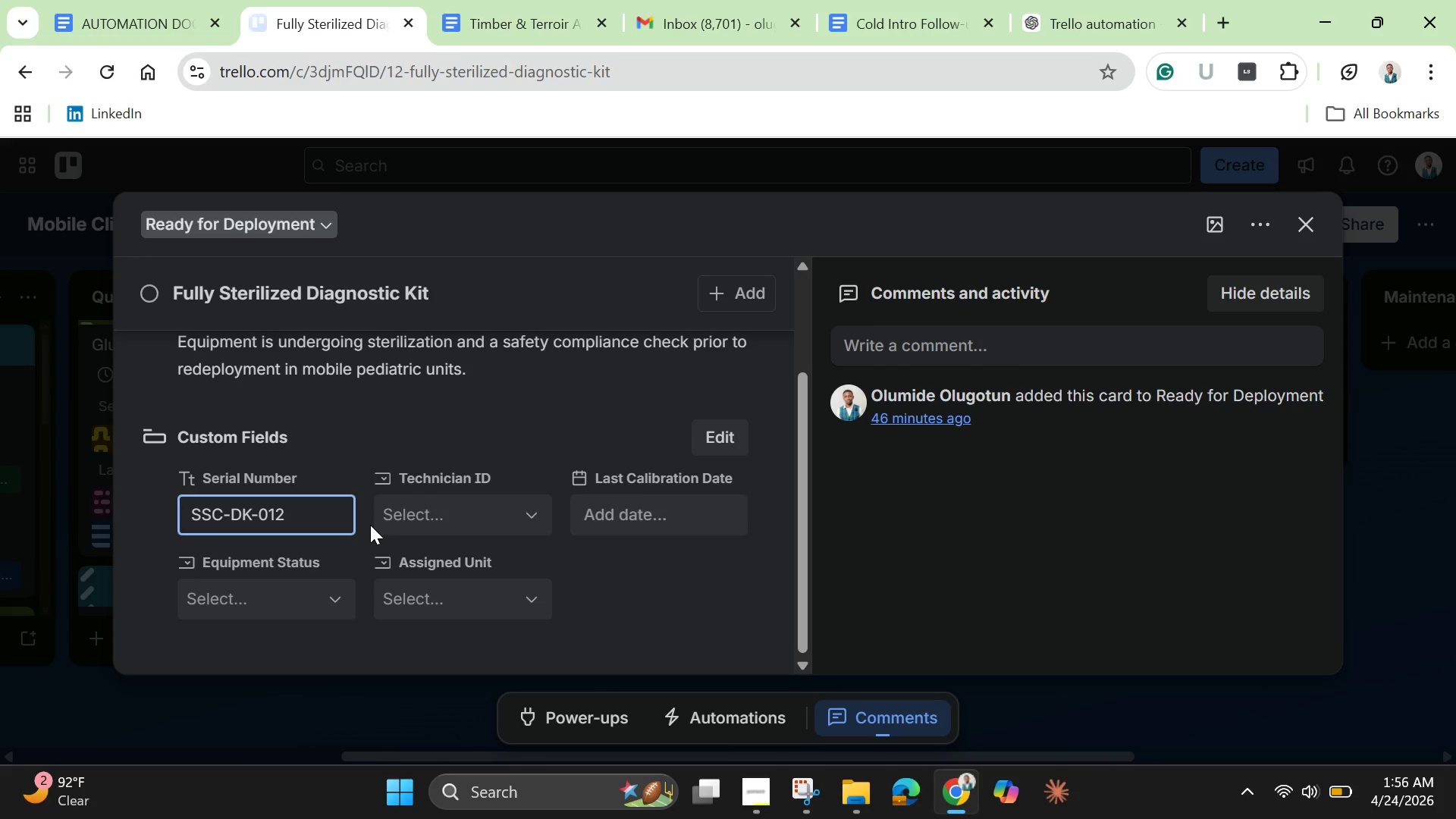 
left_click([497, 517])
 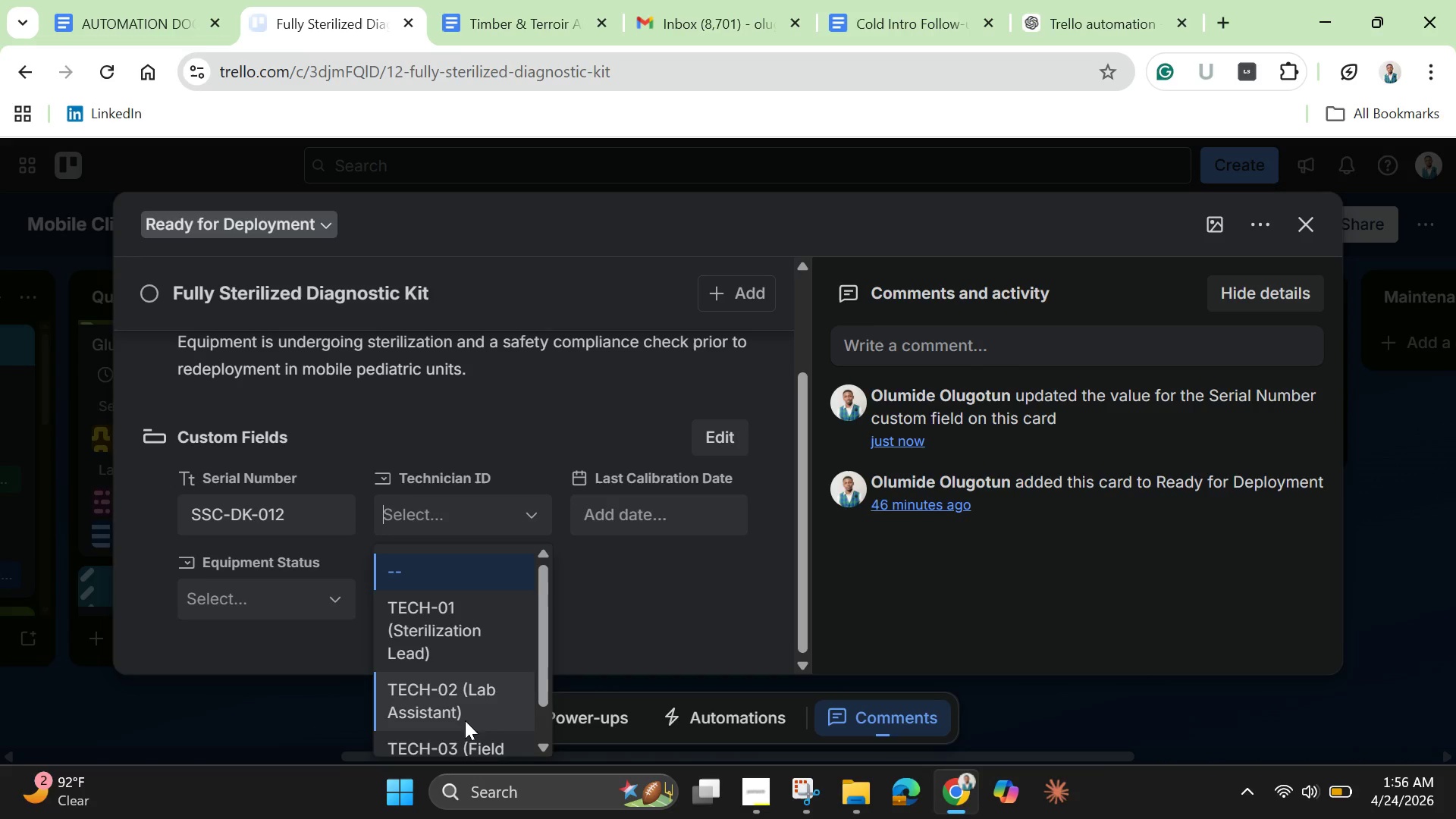 
left_click([457, 746])
 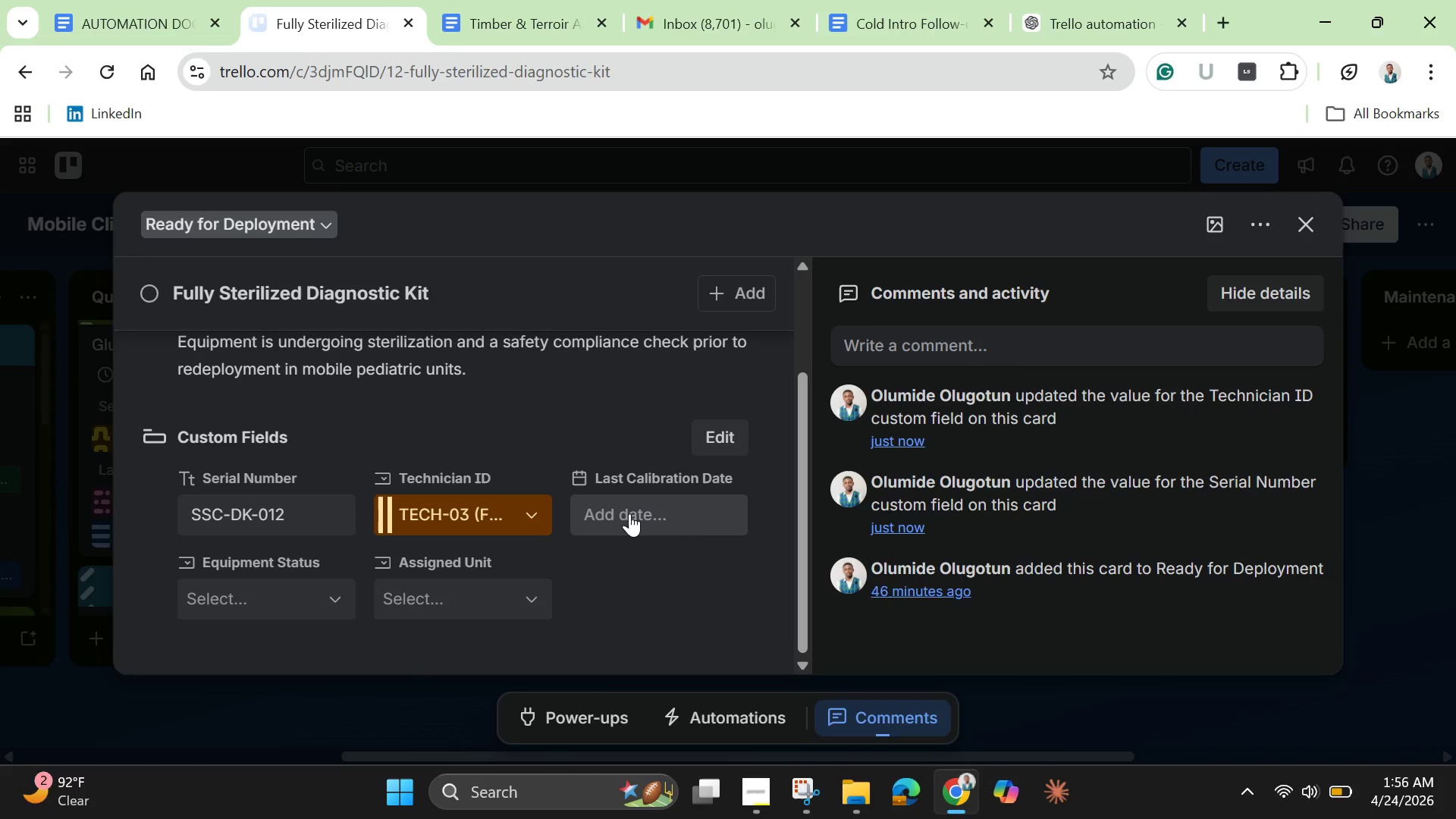 
left_click([629, 513])
 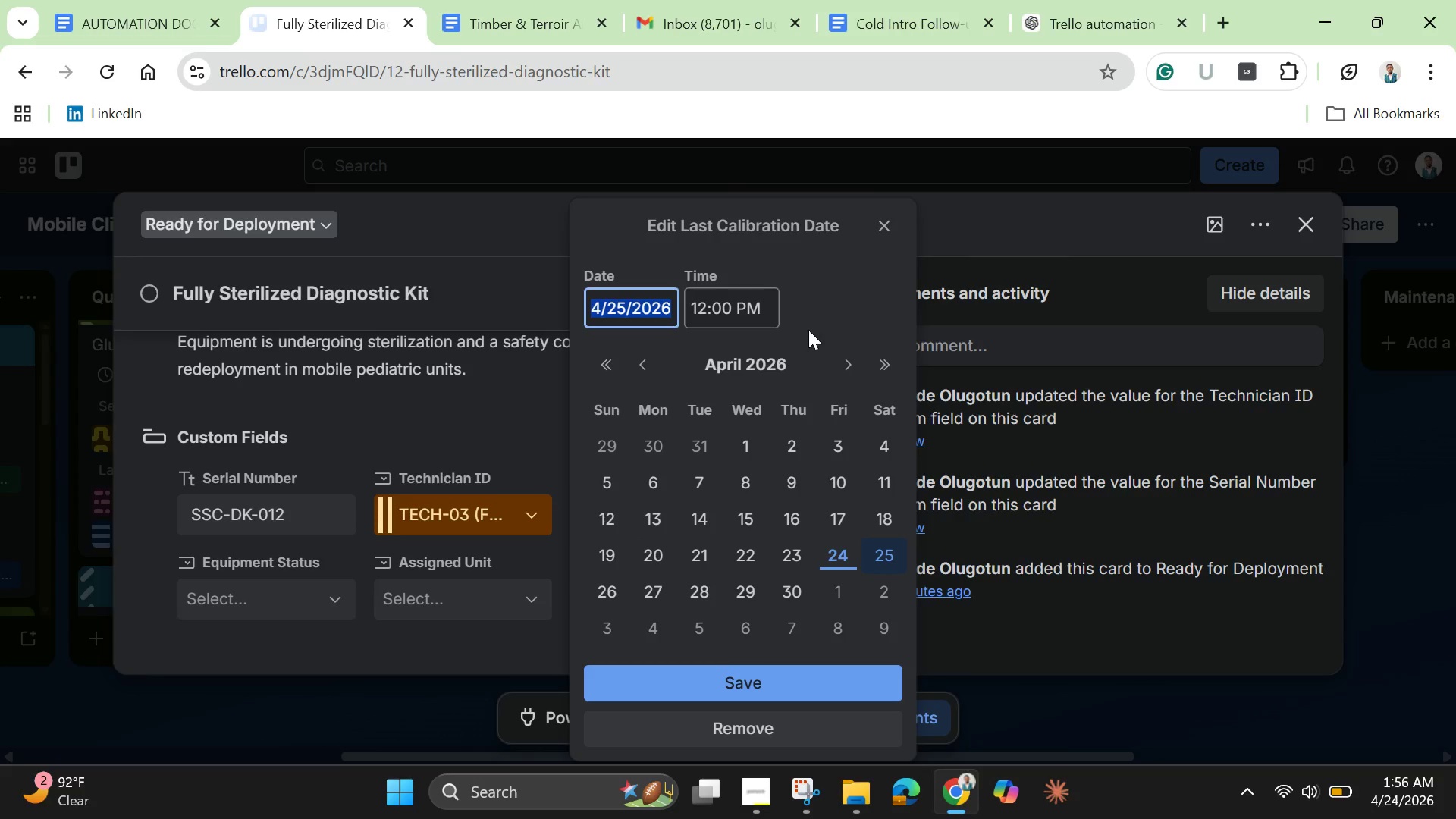 
left_click([847, 359])
 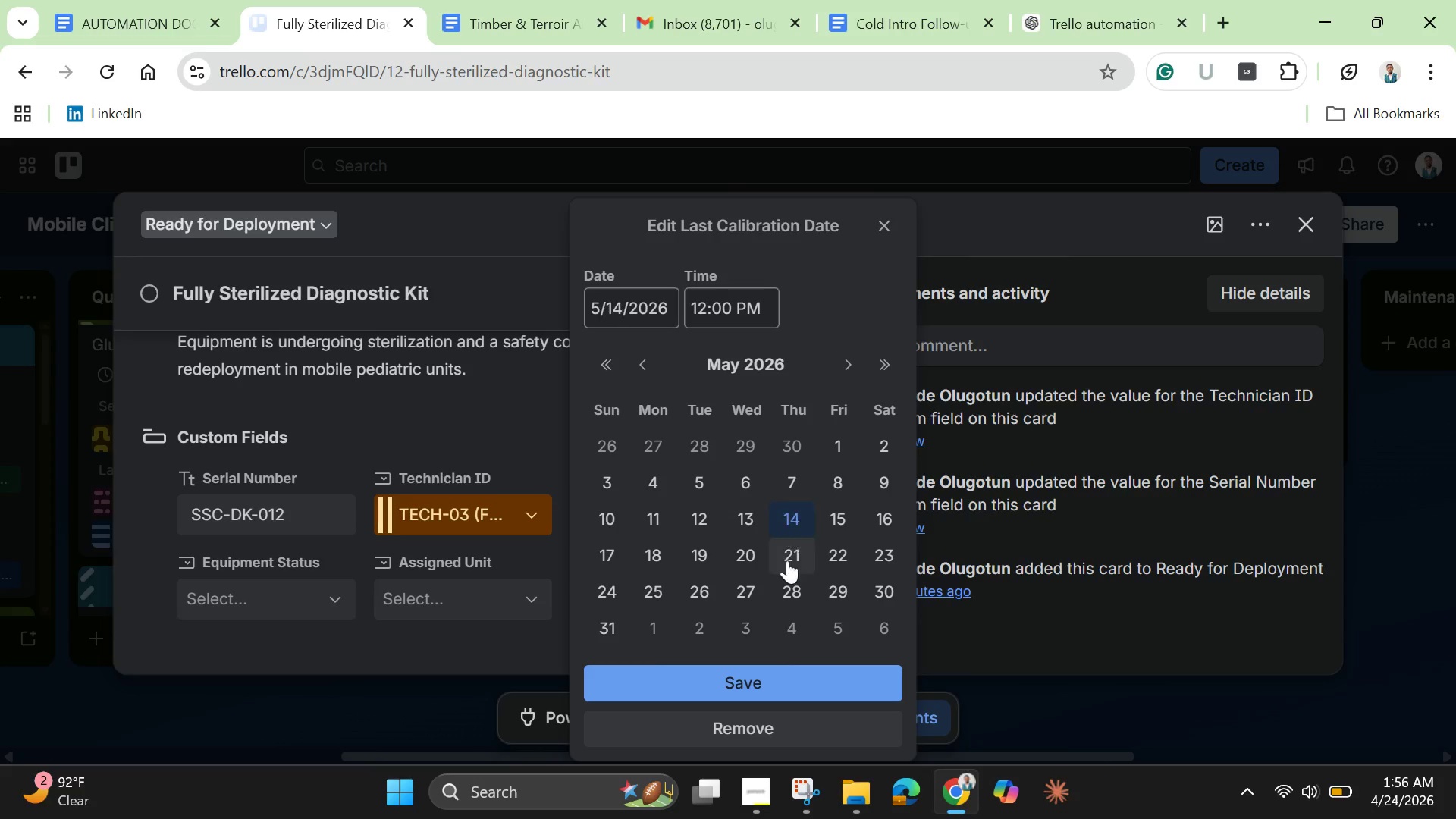 
left_click([770, 685])
 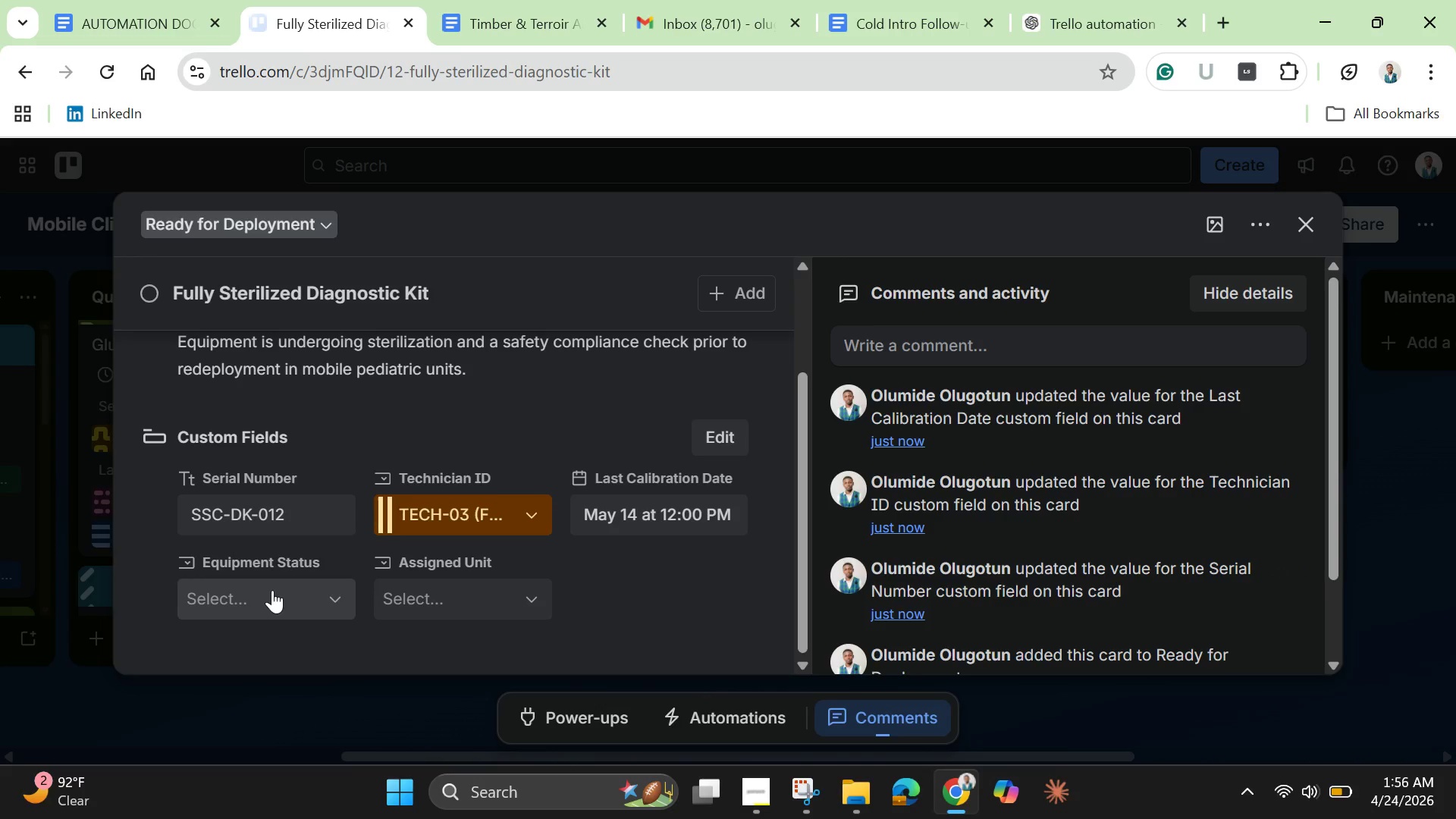 
left_click([272, 590])
 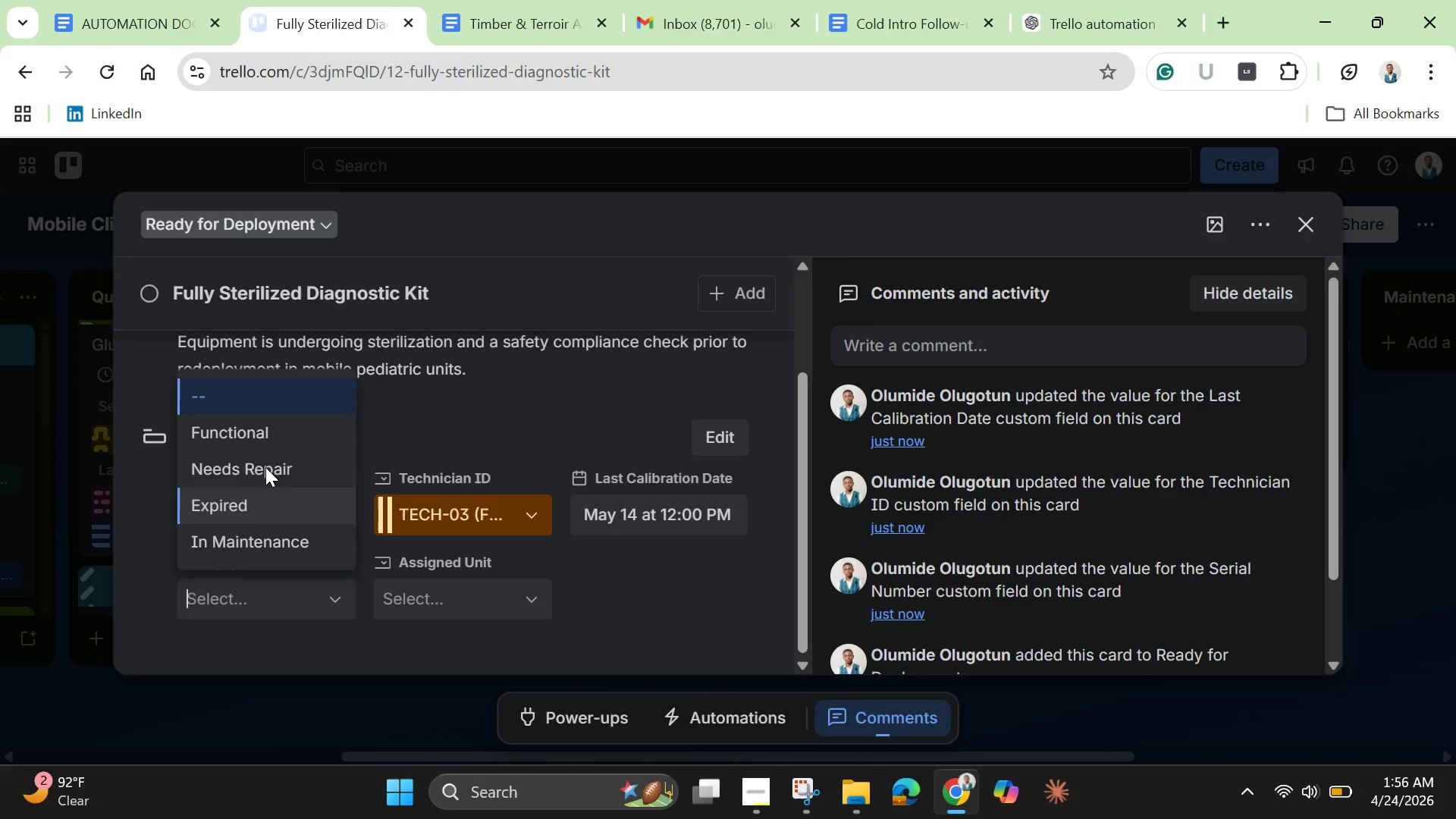 
left_click([267, 430])
 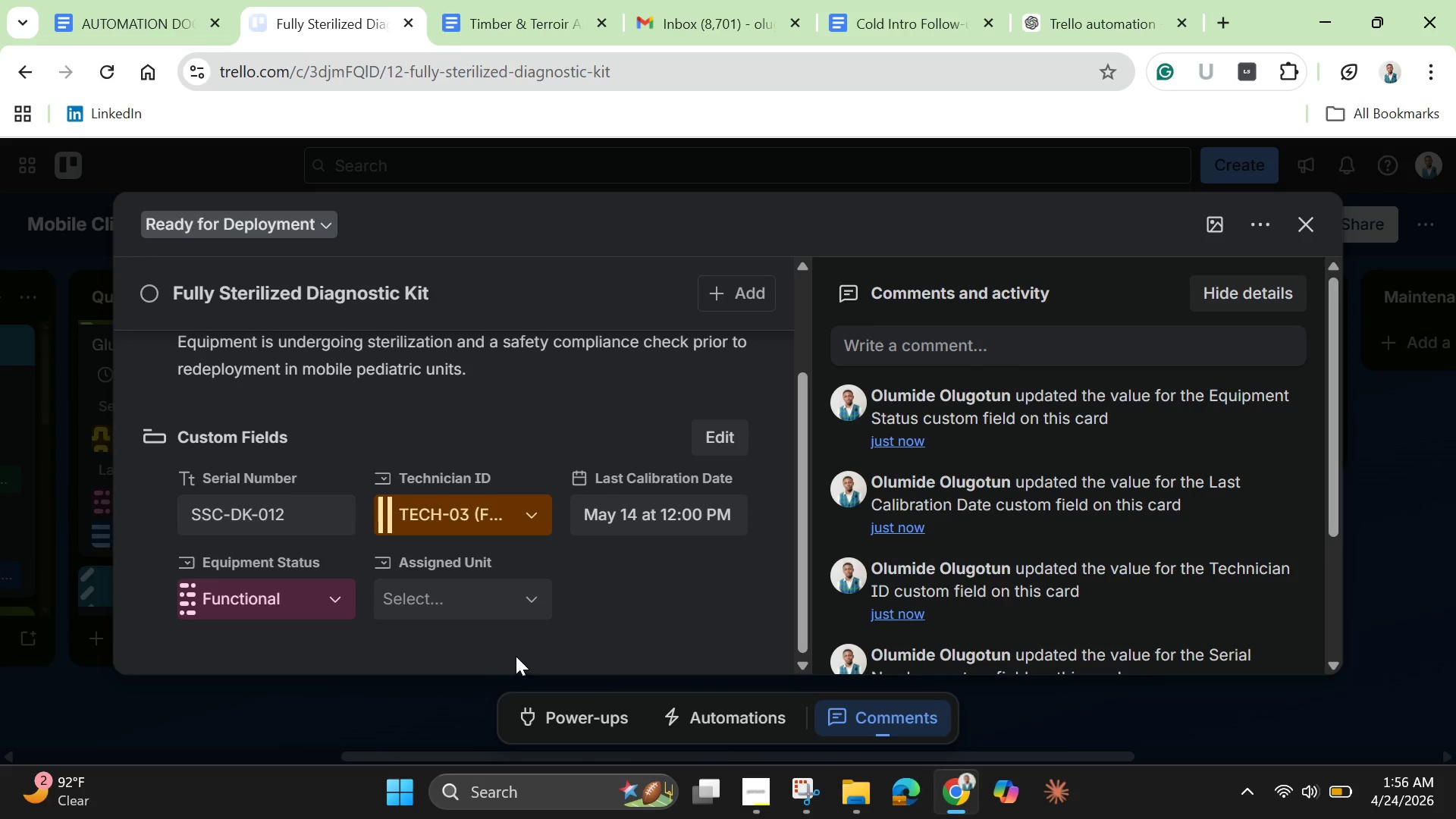 
wait(6.17)
 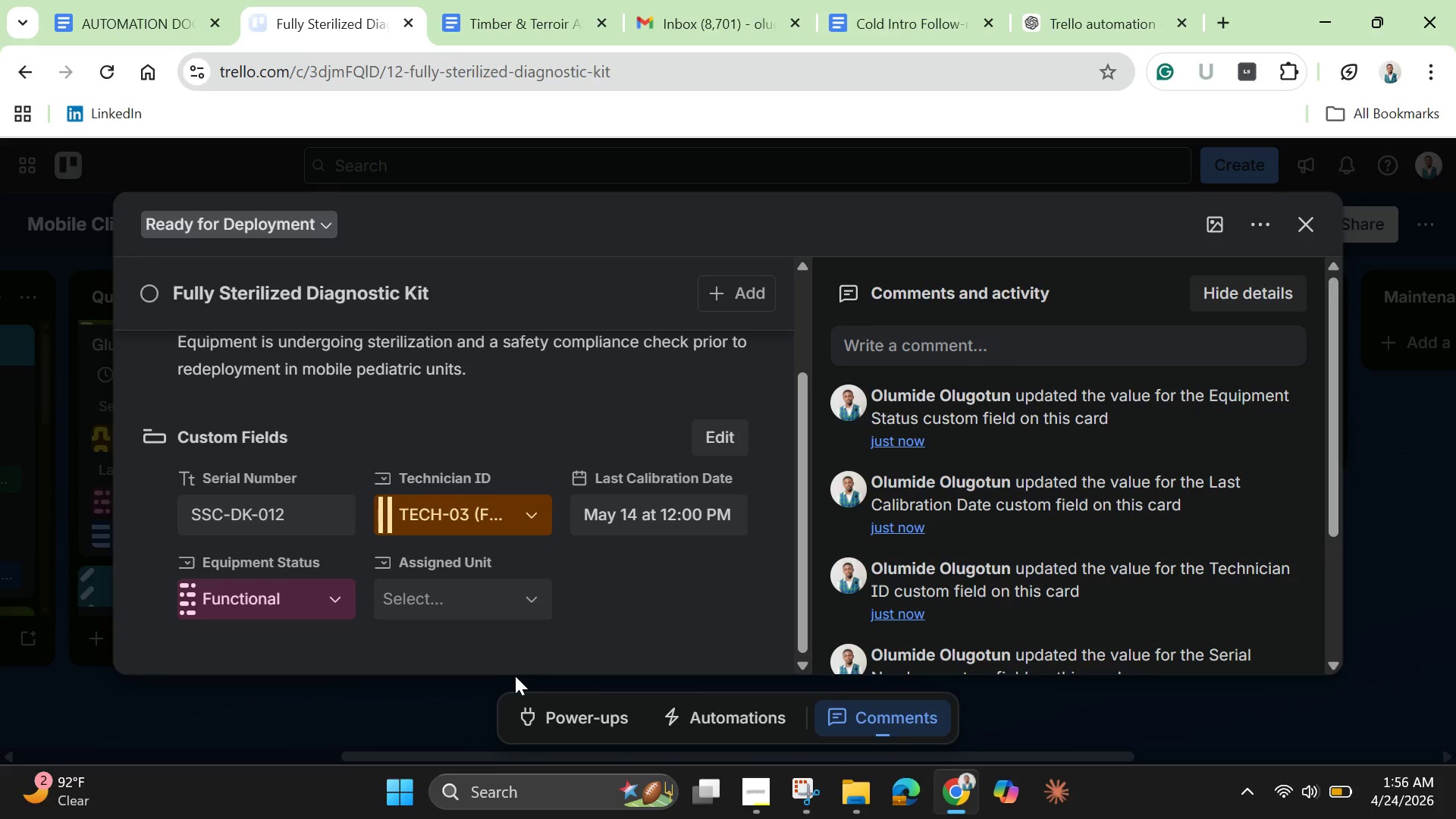 
left_click([488, 600])
 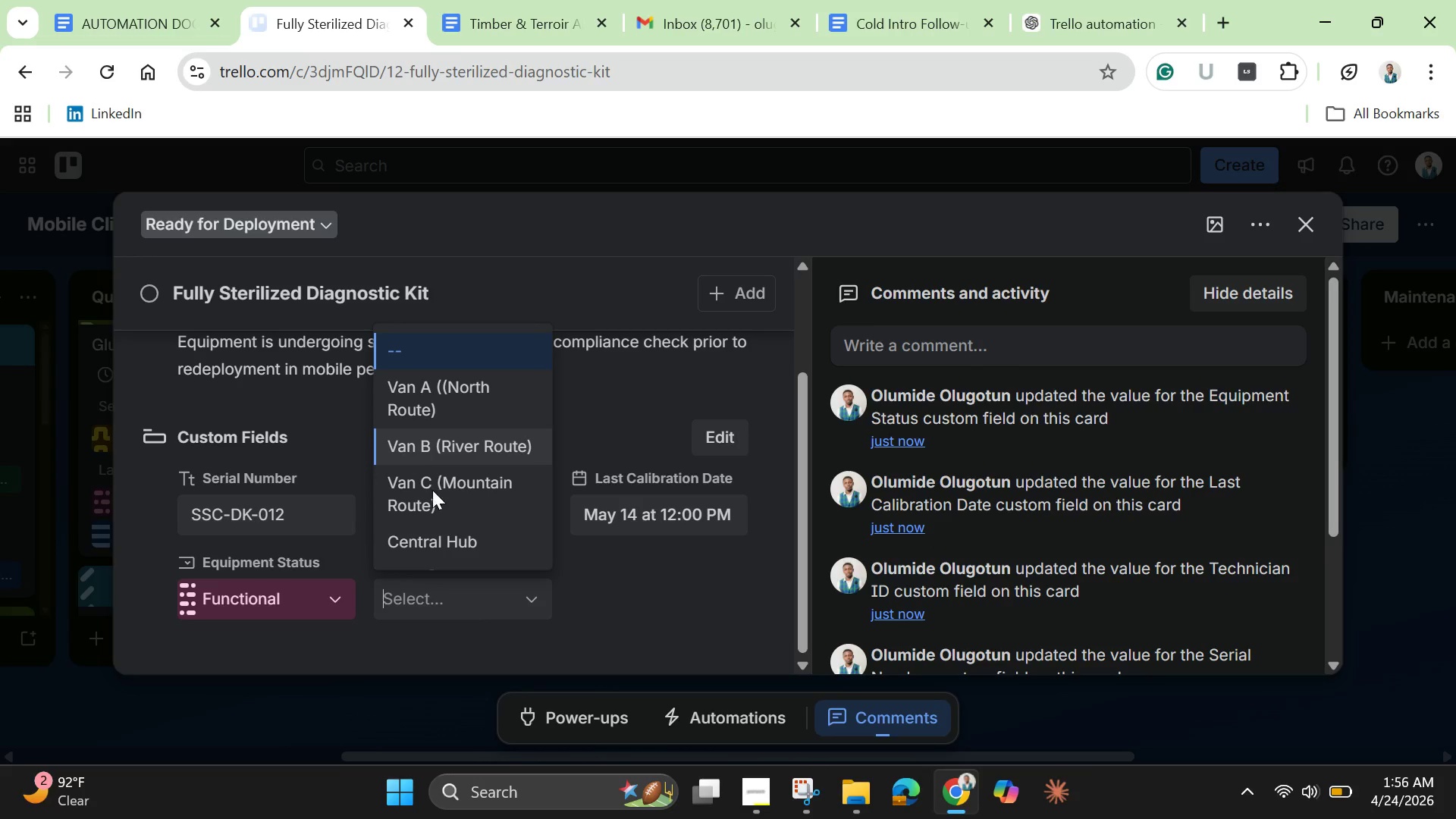 
left_click([463, 441])
 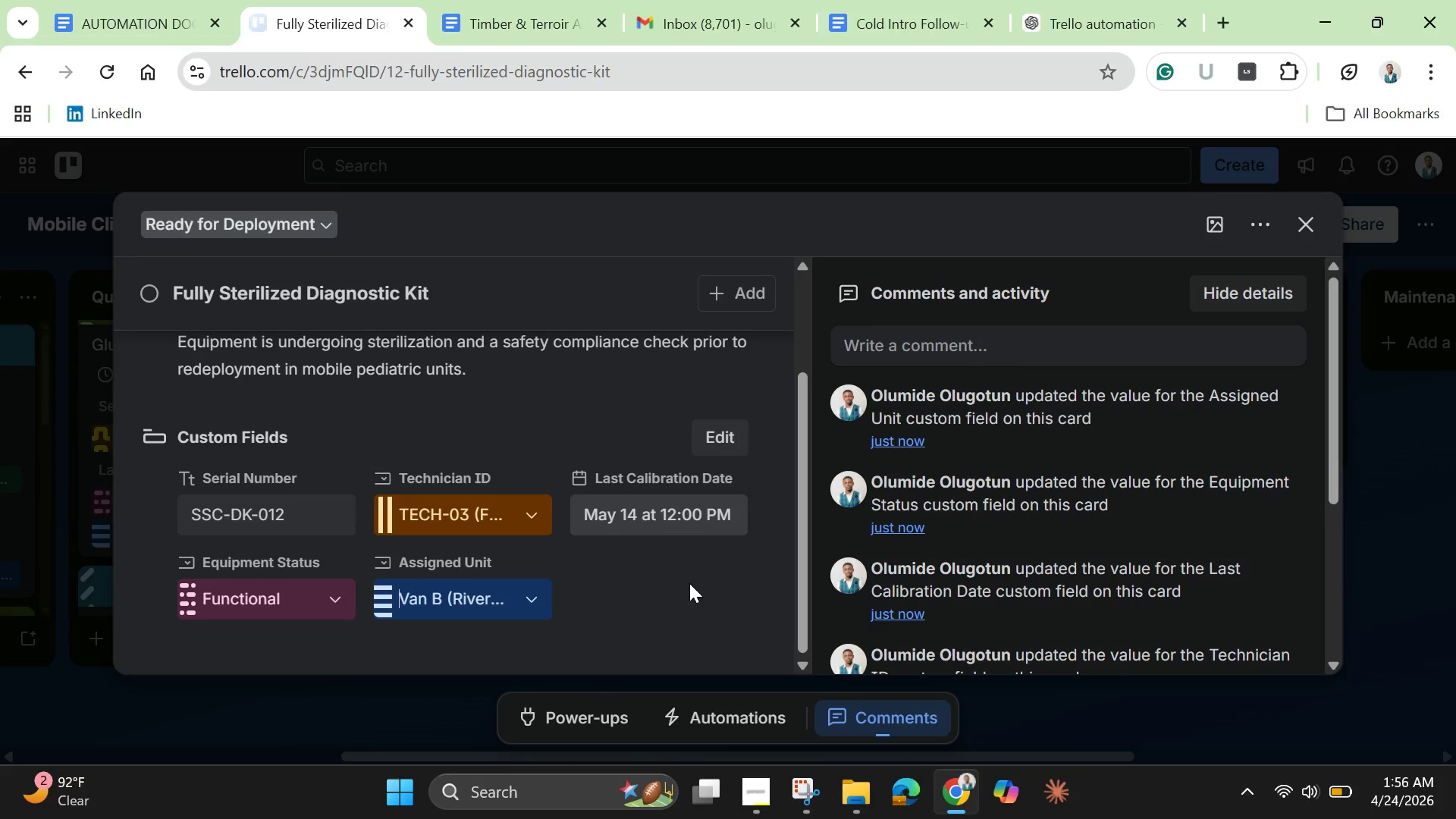 
left_click([689, 592])
 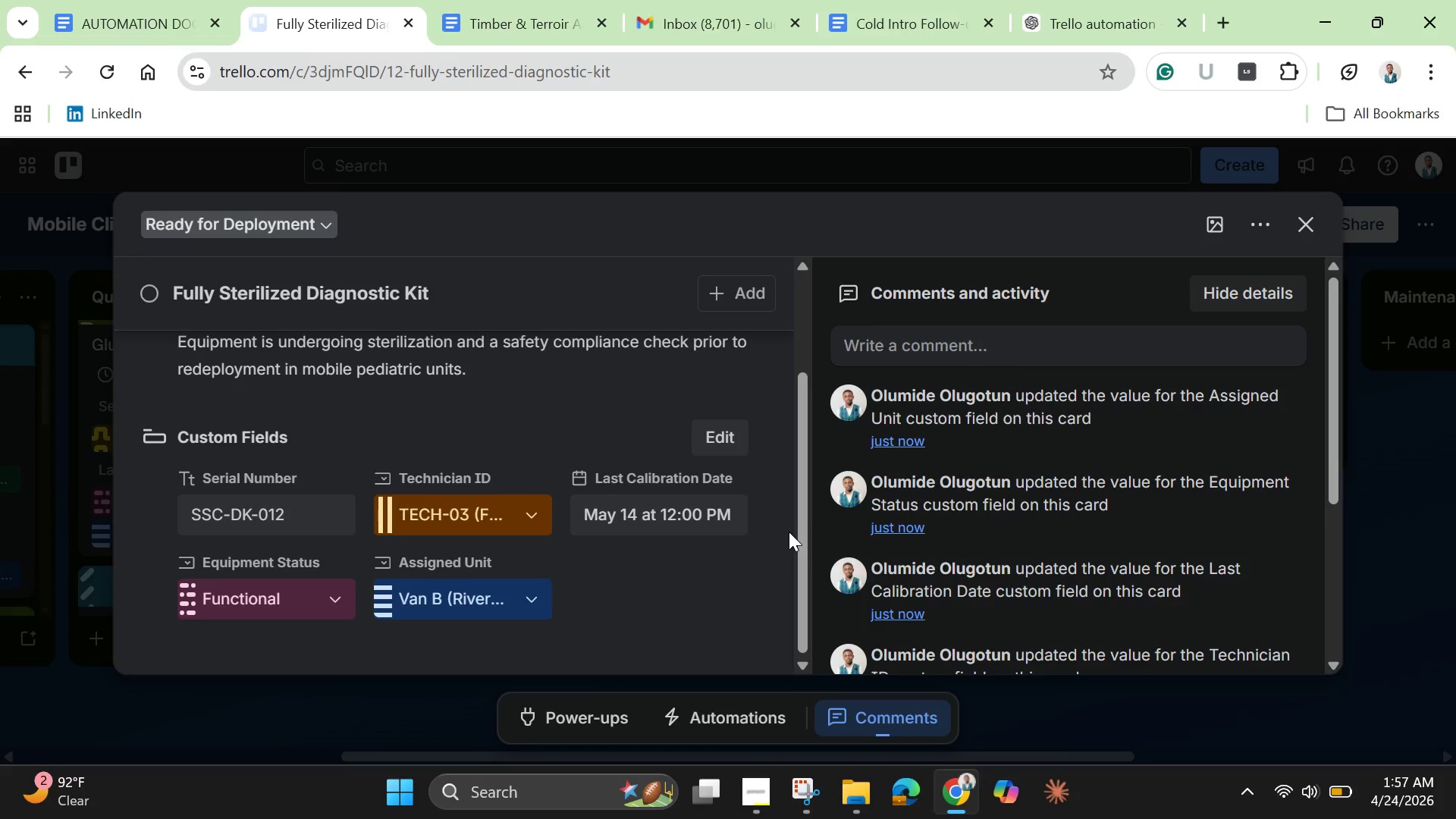 
wait(37.25)
 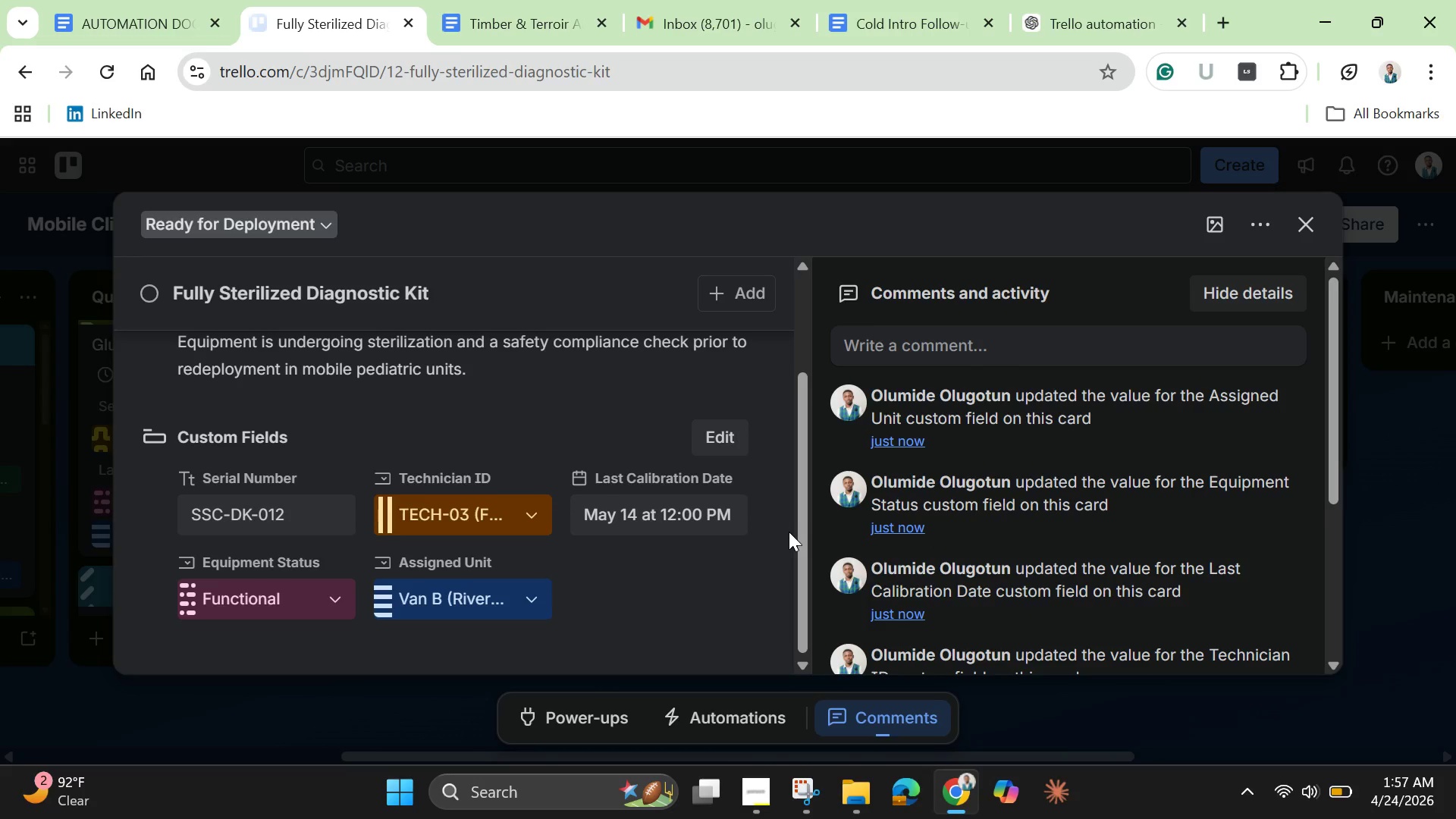 
left_click([752, 592])
 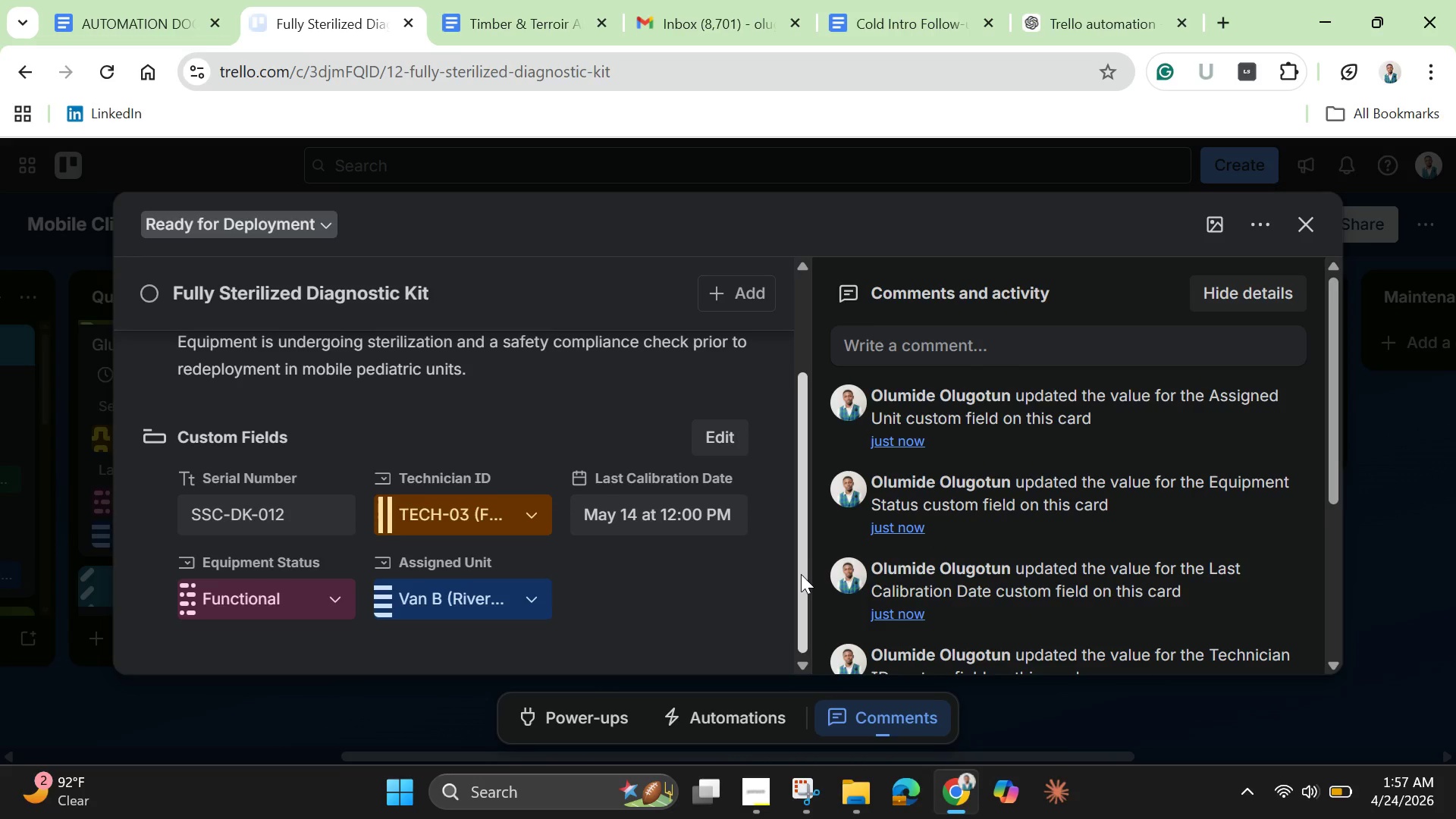 
left_click_drag(start_coordinate=[801, 575], to_coordinate=[790, 422])
 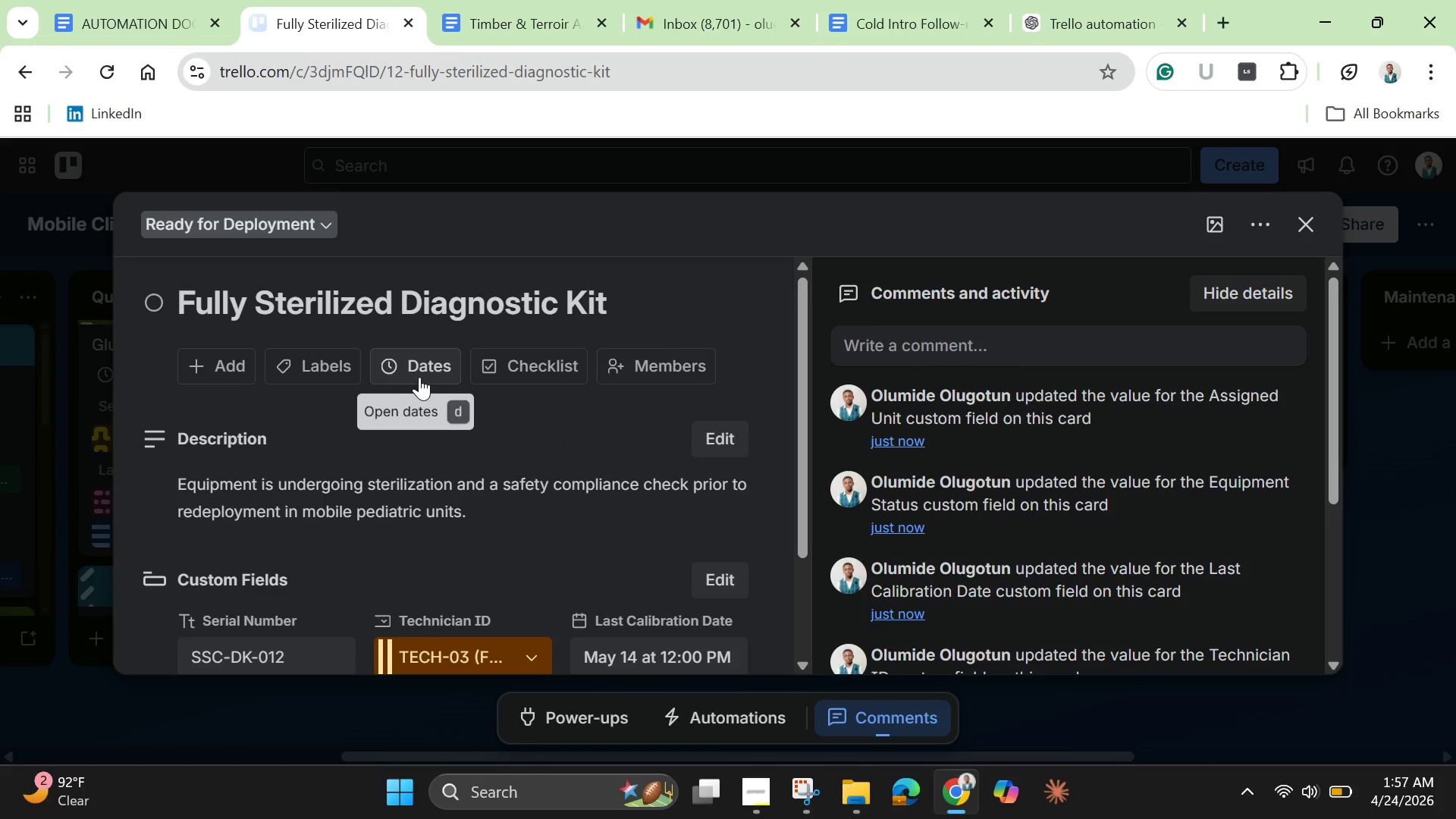 
mouse_move([352, 369])
 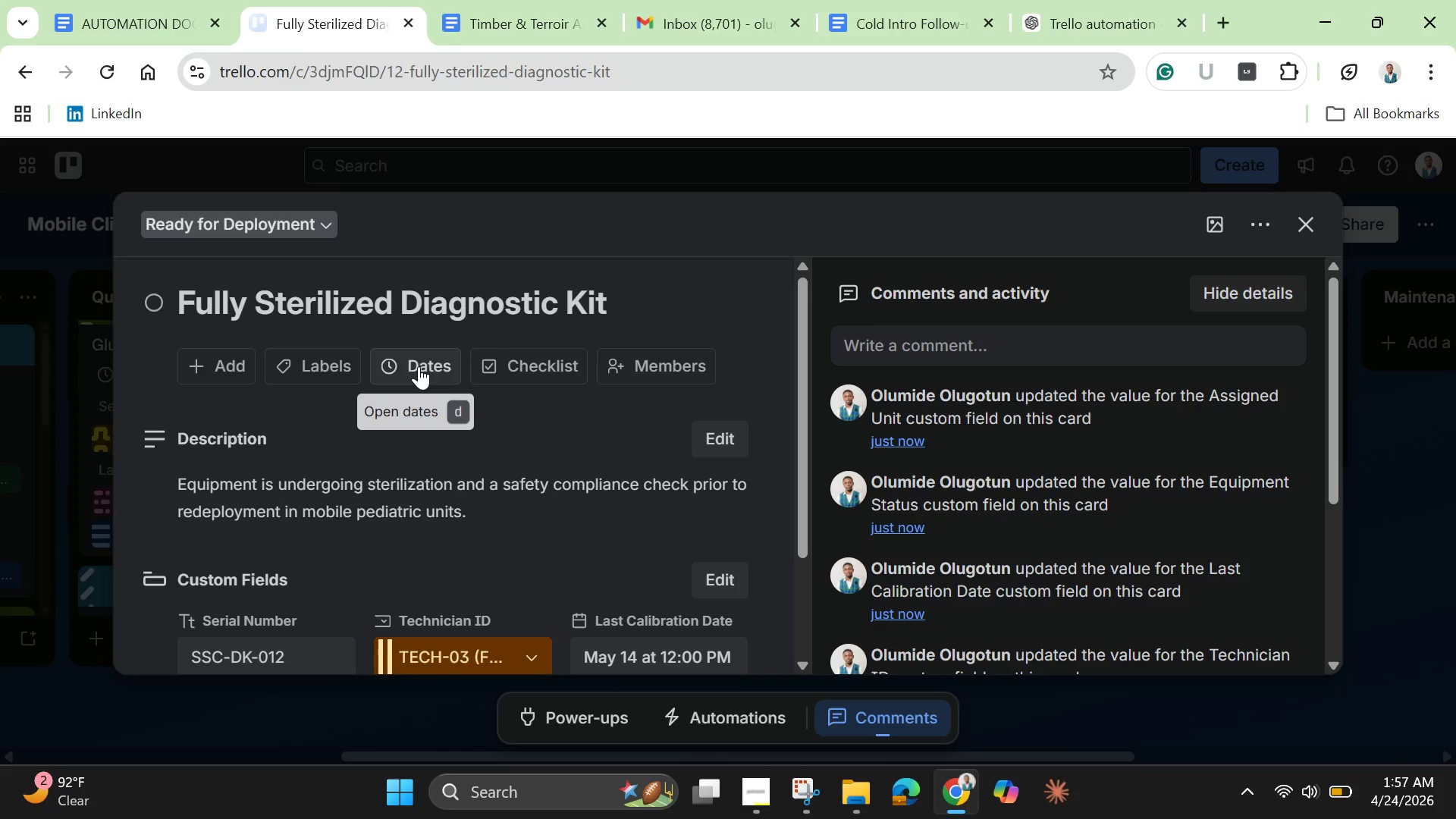 
left_click([419, 366])
 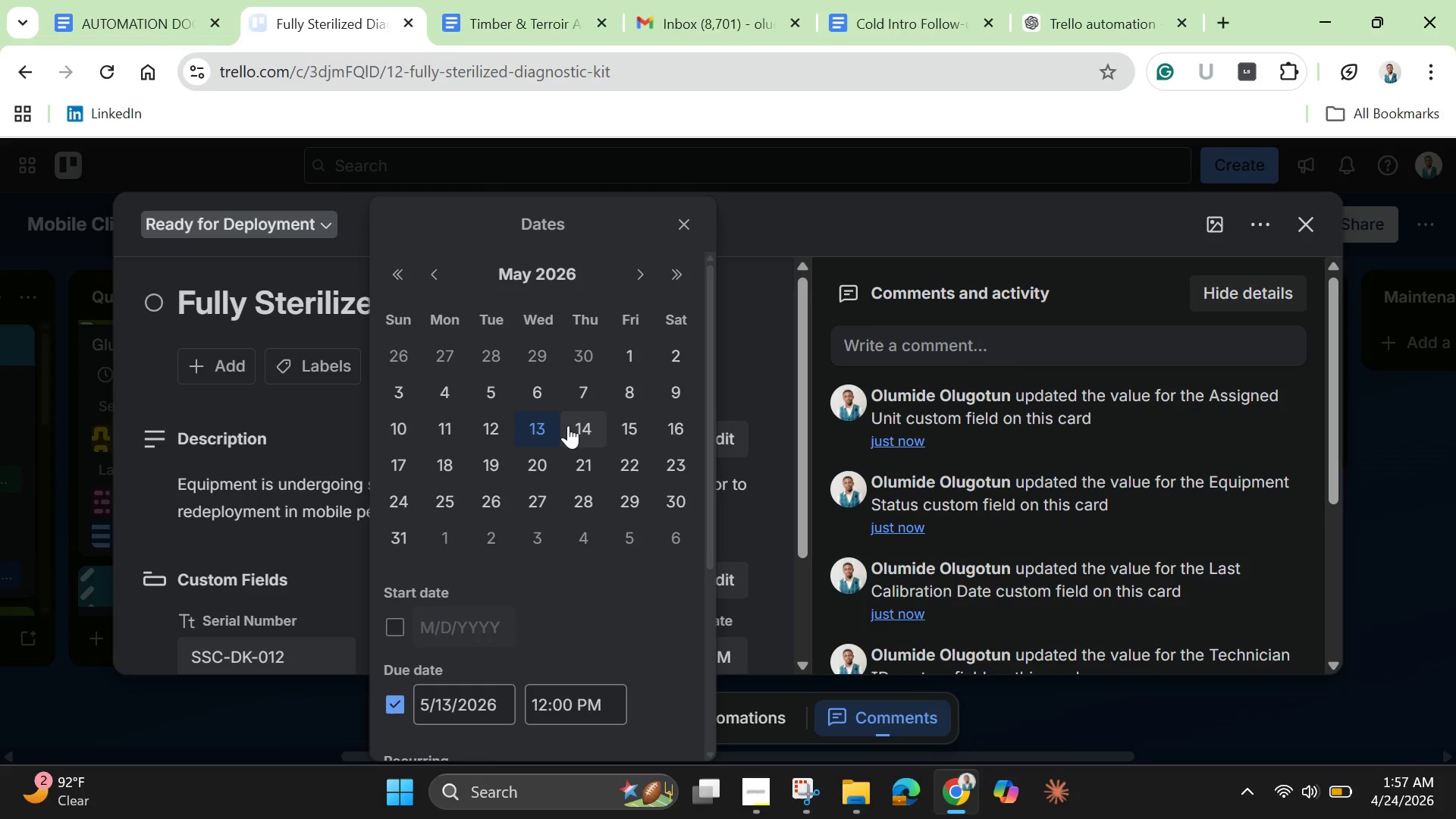 
left_click([535, 431])
 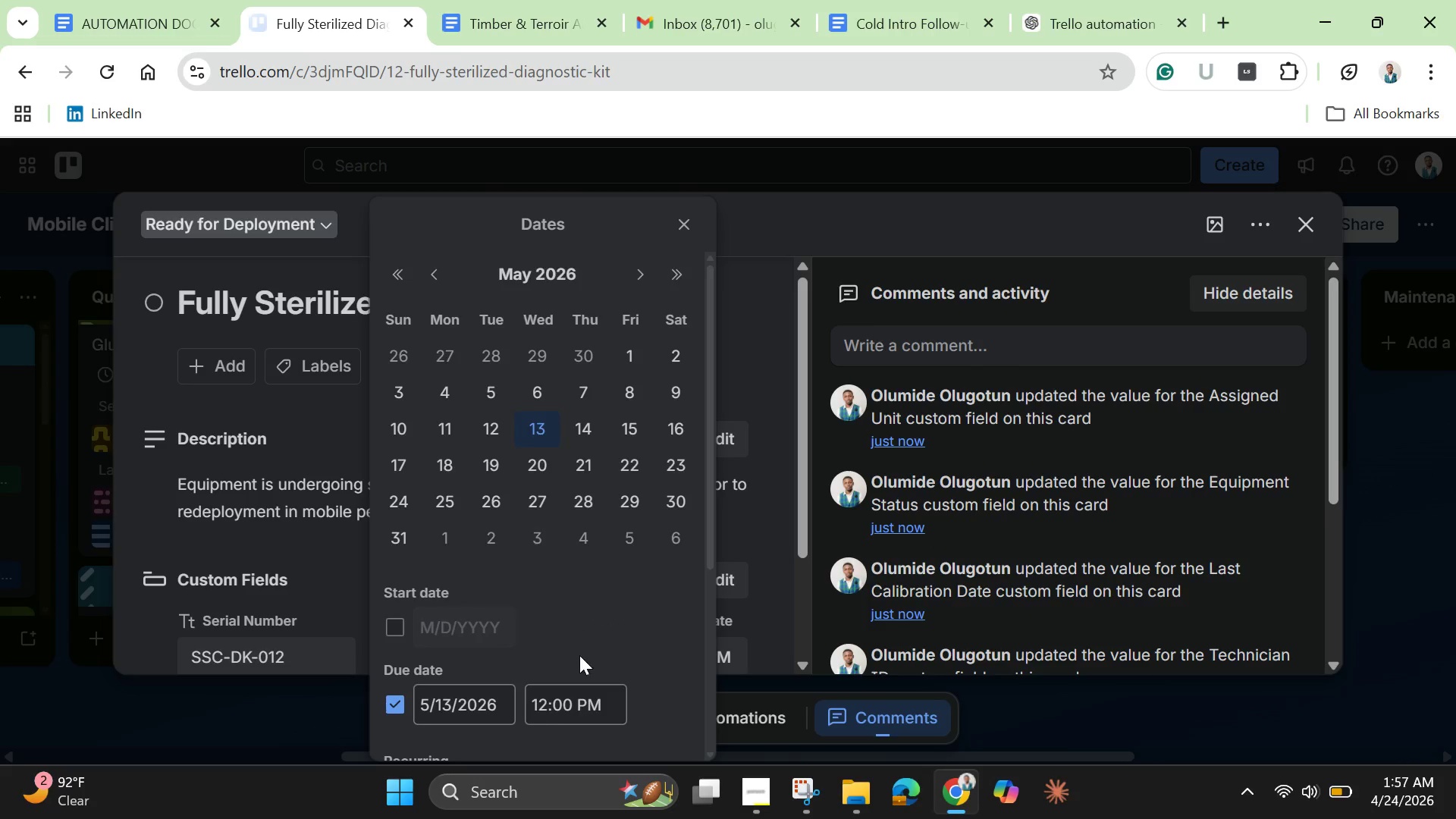 
scroll: coordinate [579, 659], scroll_direction: down, amount: 10.0
 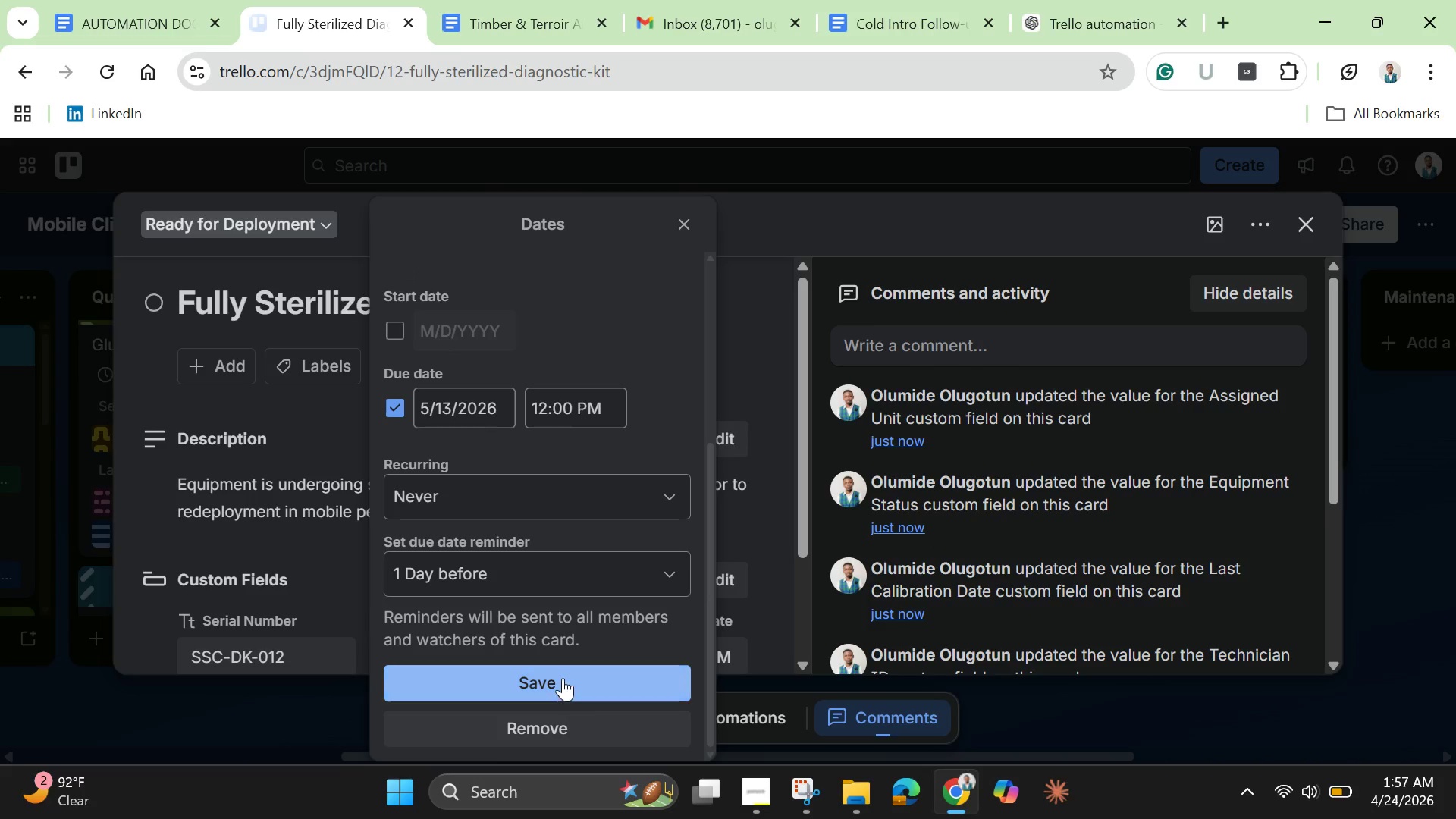 
left_click([563, 678])
 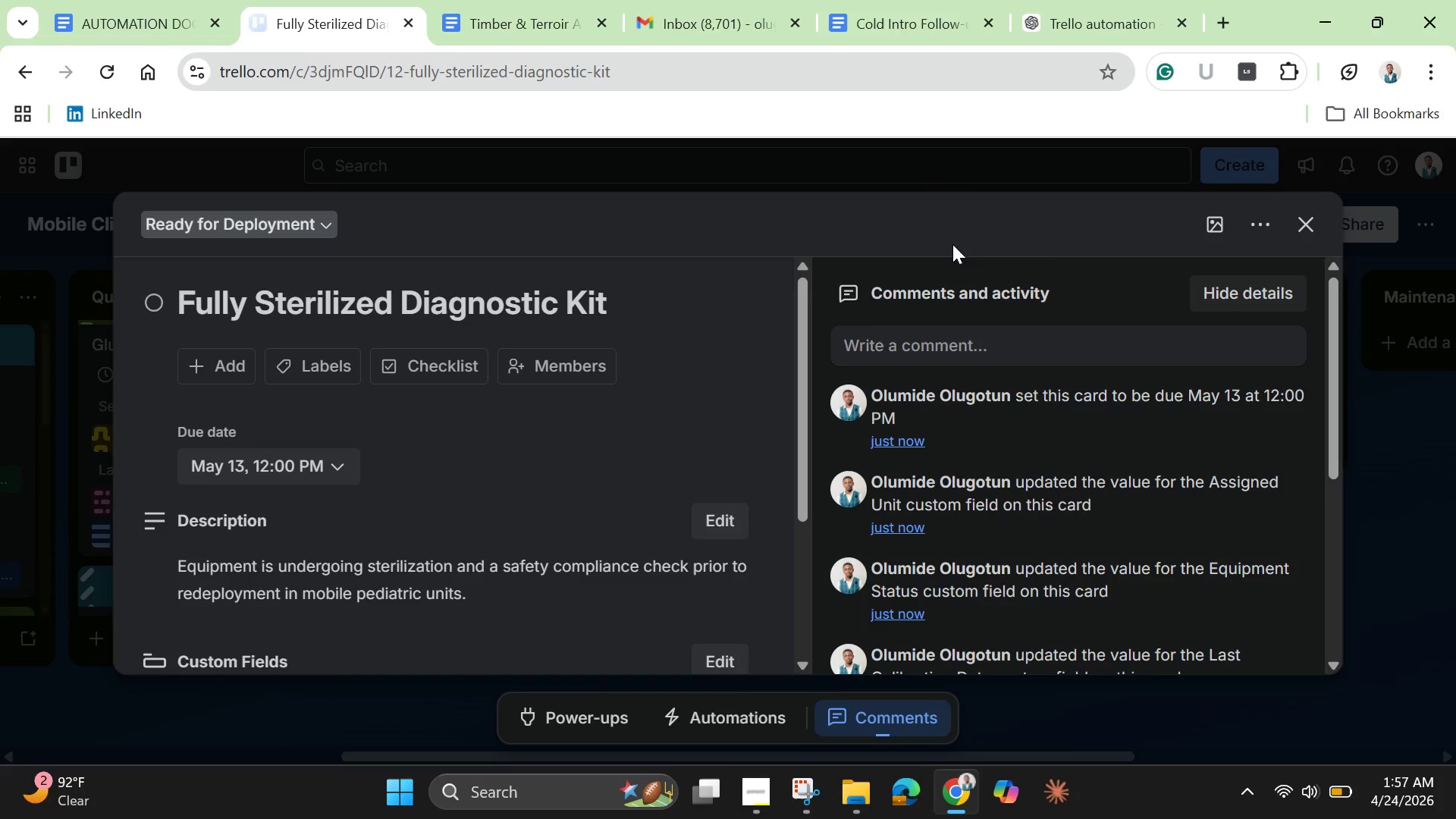 
left_click([1213, 221])
 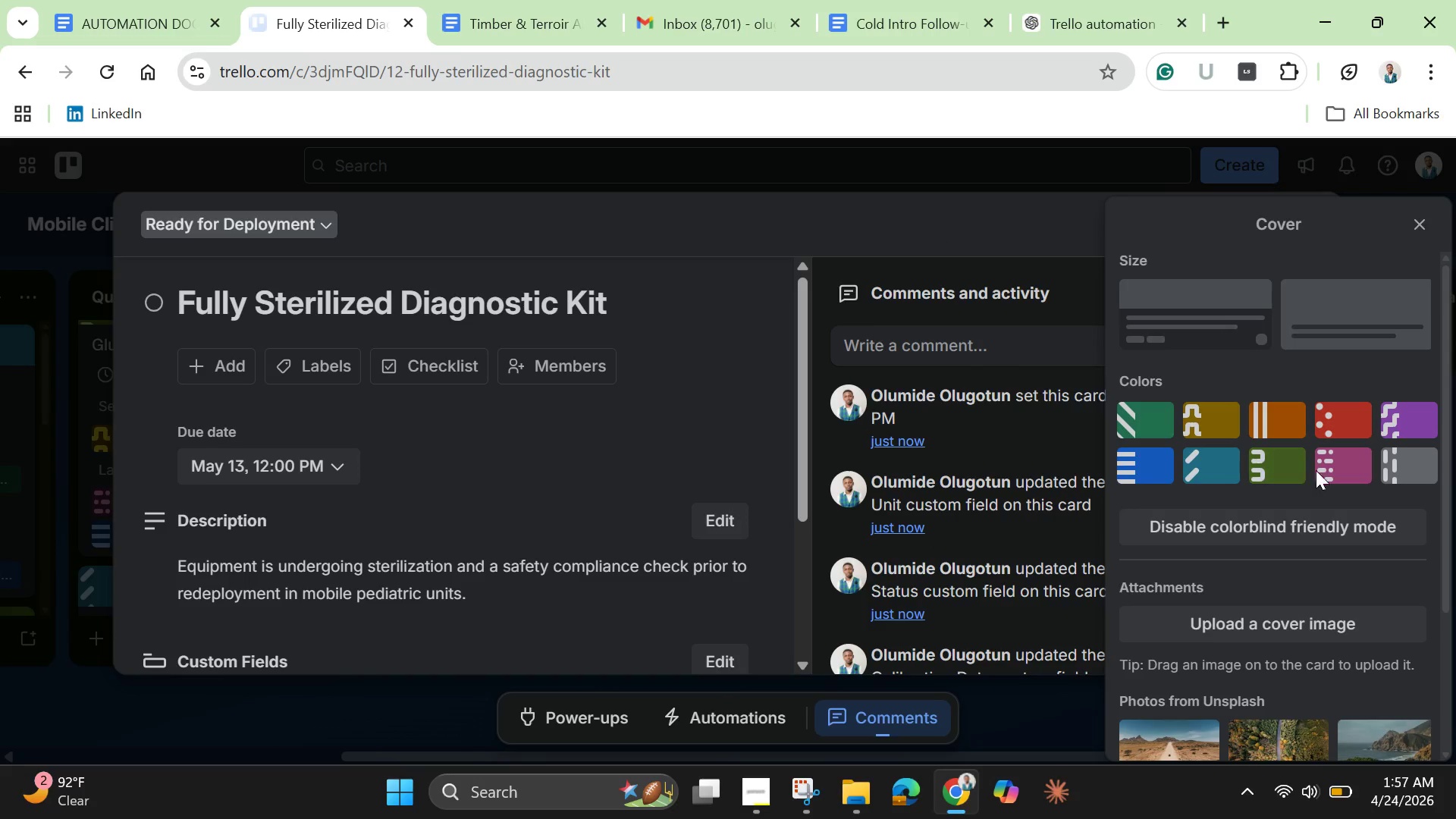 
left_click([1336, 457])
 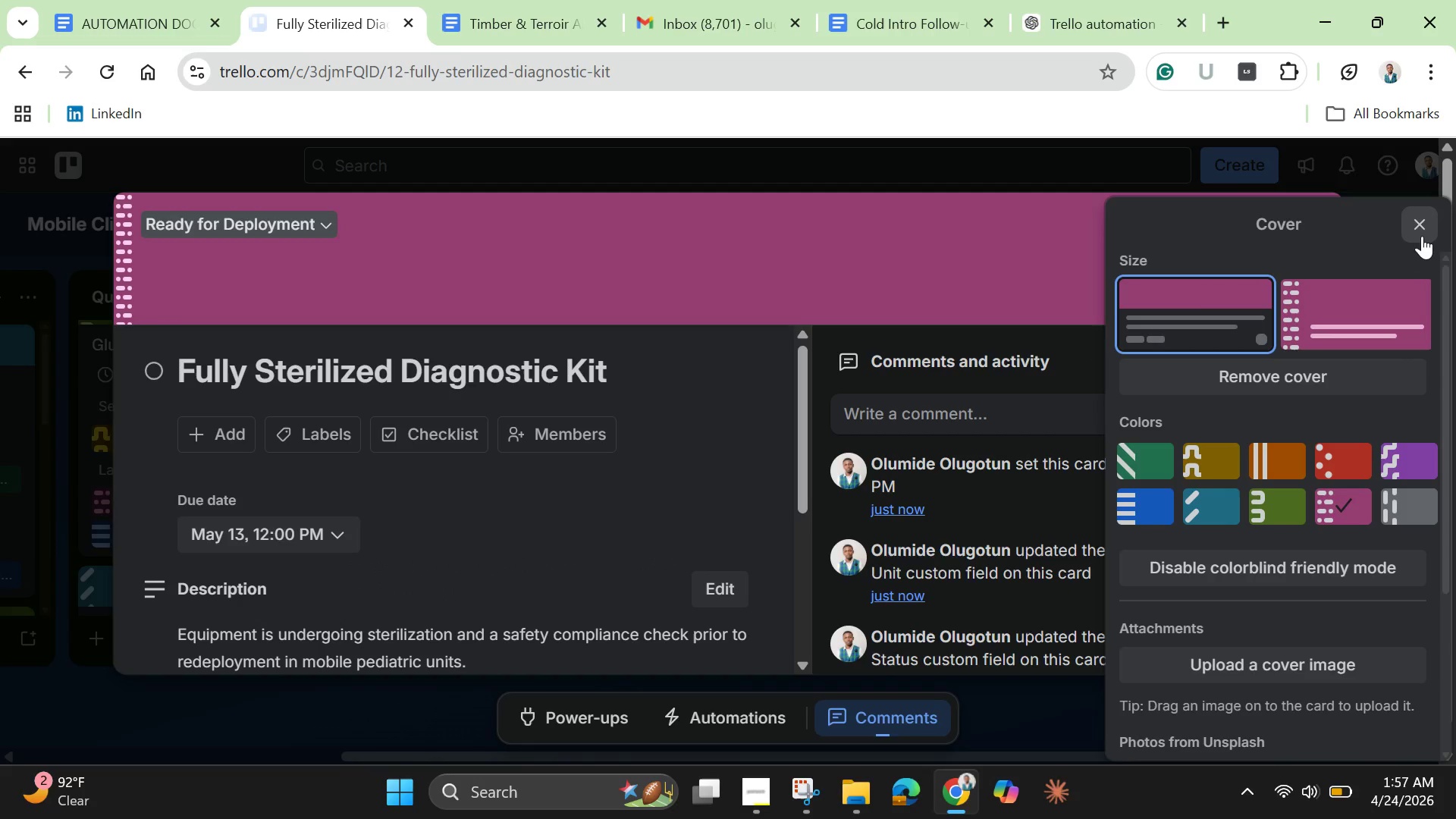 
left_click([1418, 220])
 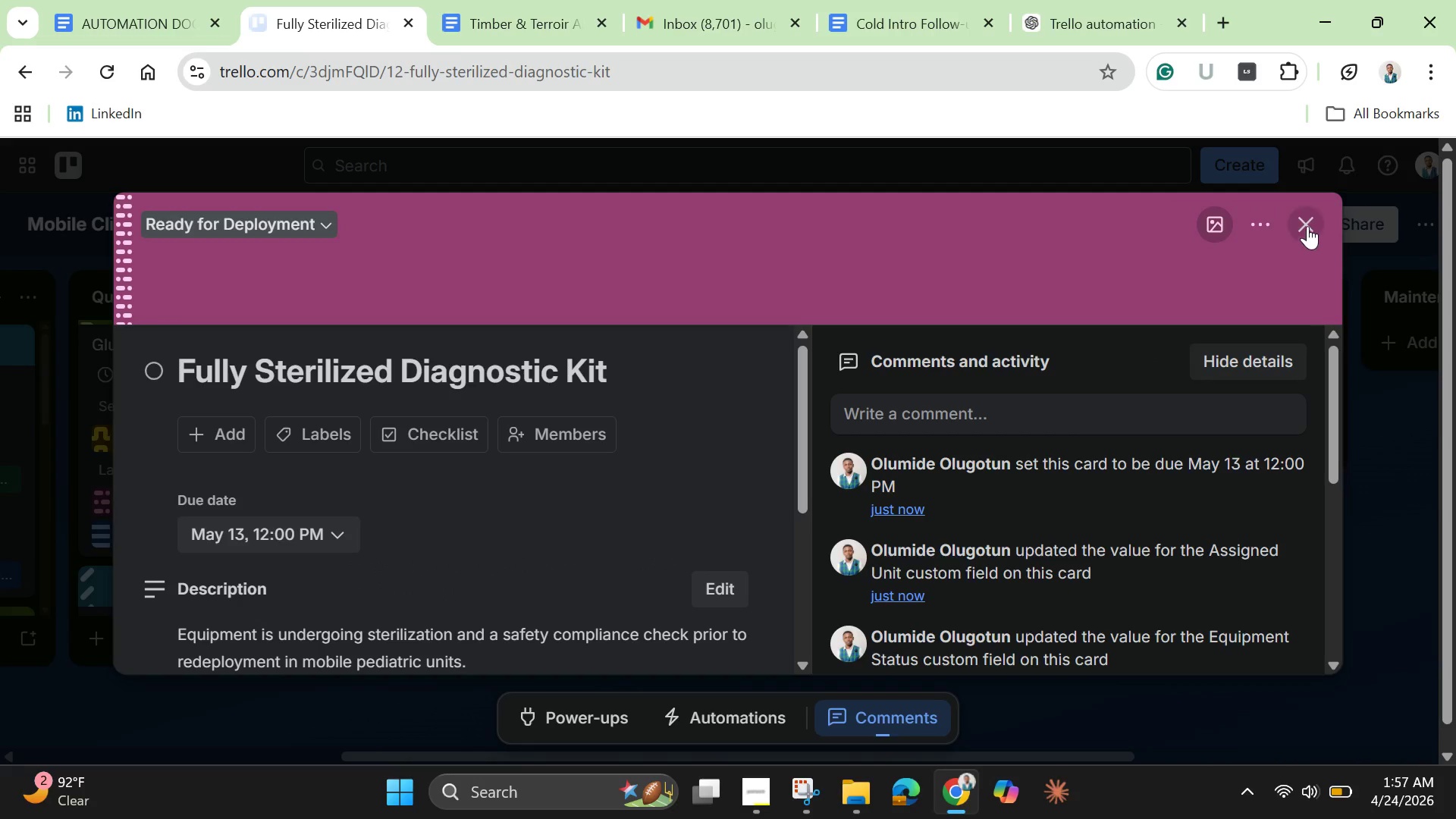 
left_click([1307, 226])
 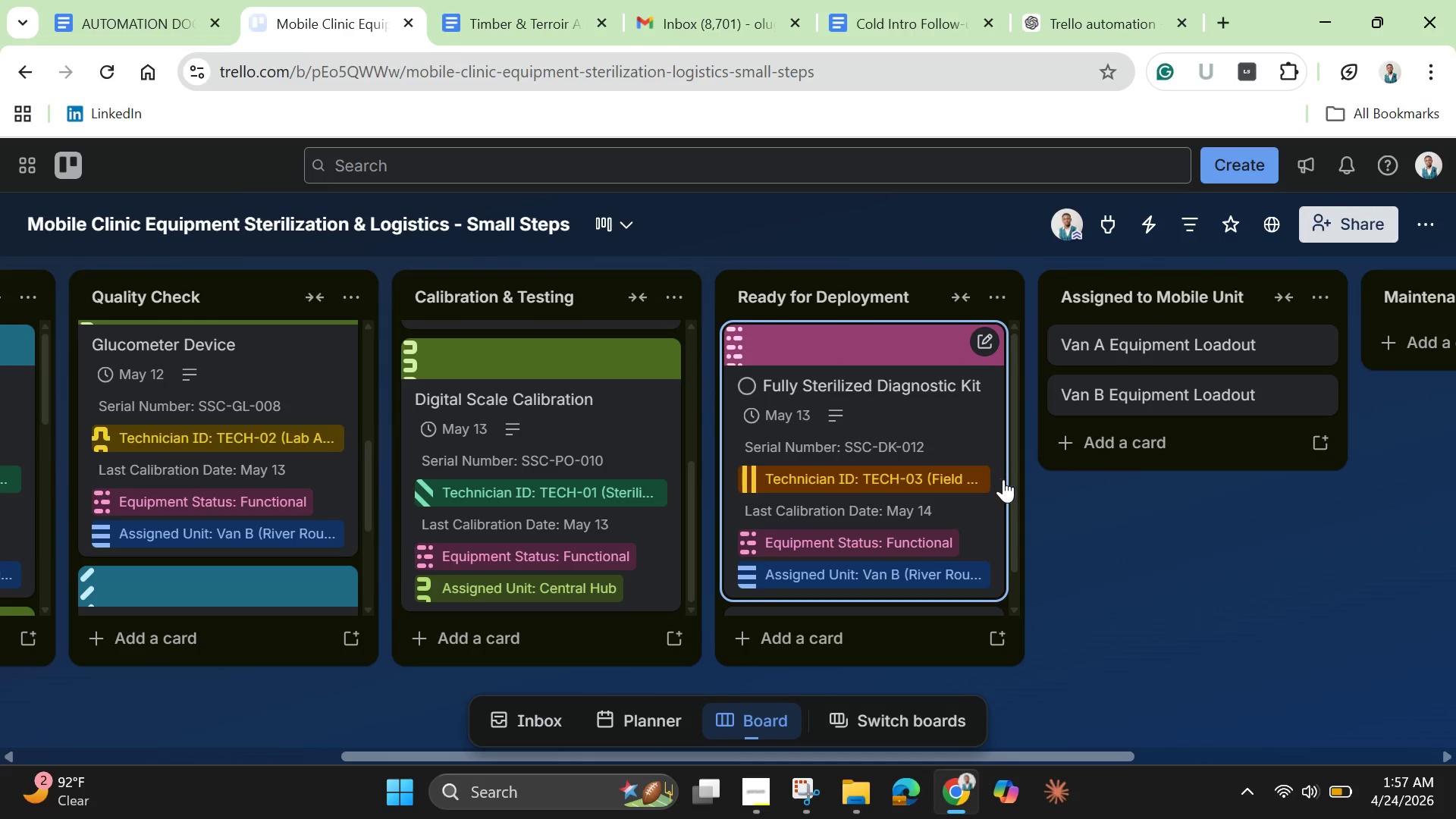 
left_click_drag(start_coordinate=[1012, 482], to_coordinate=[1009, 573])
 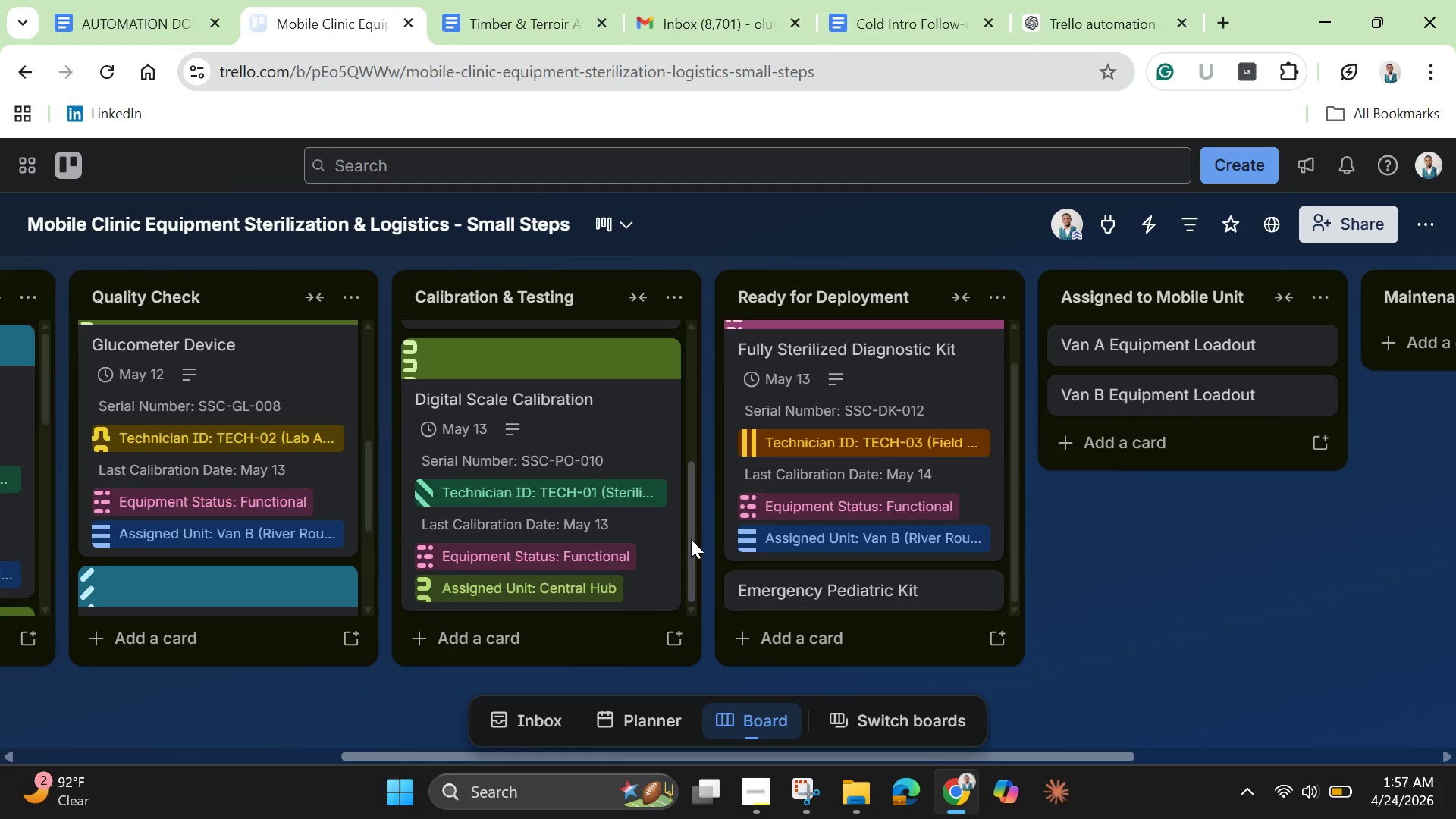 
wait(9.48)
 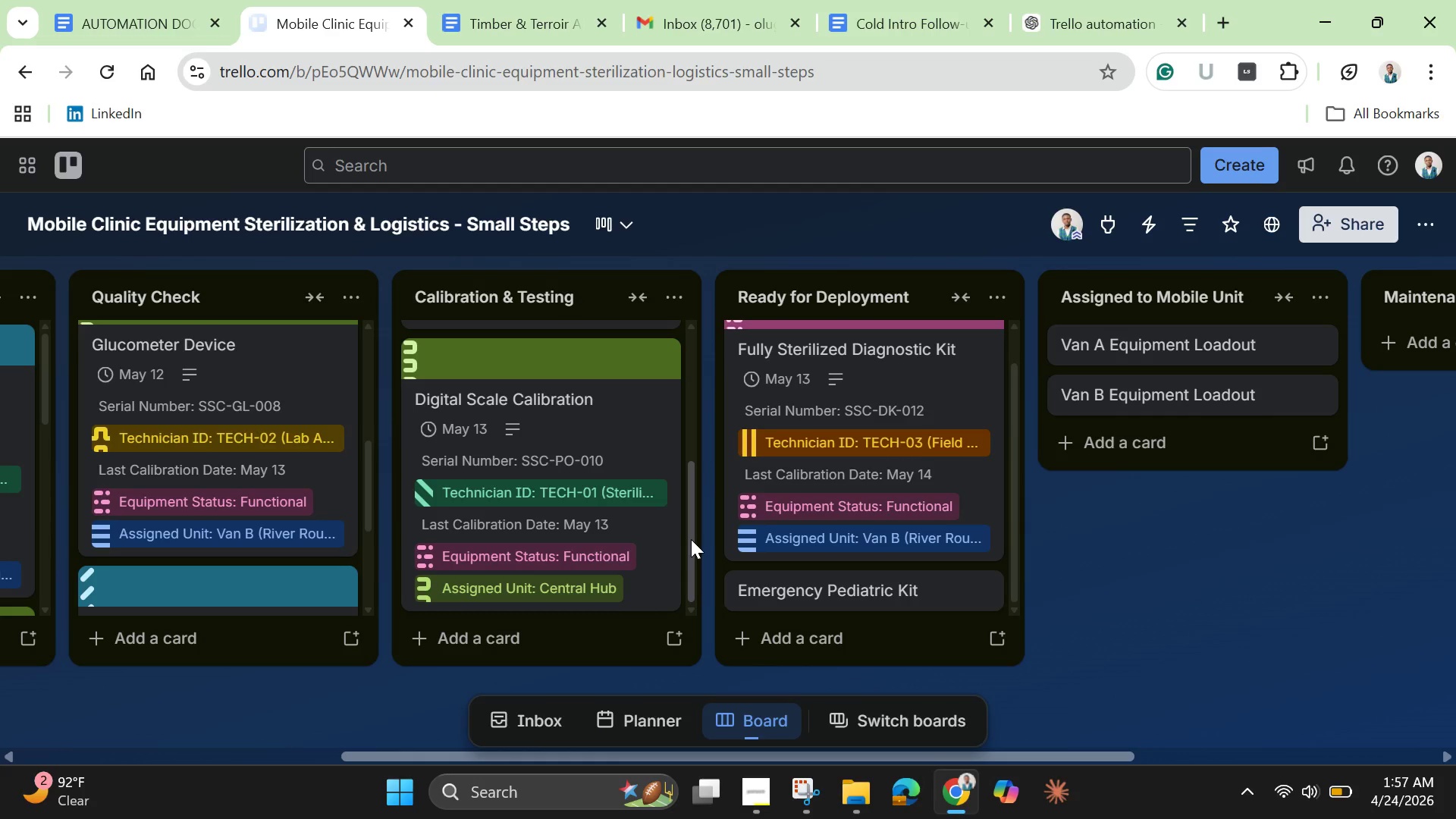 
left_click([832, 607])
 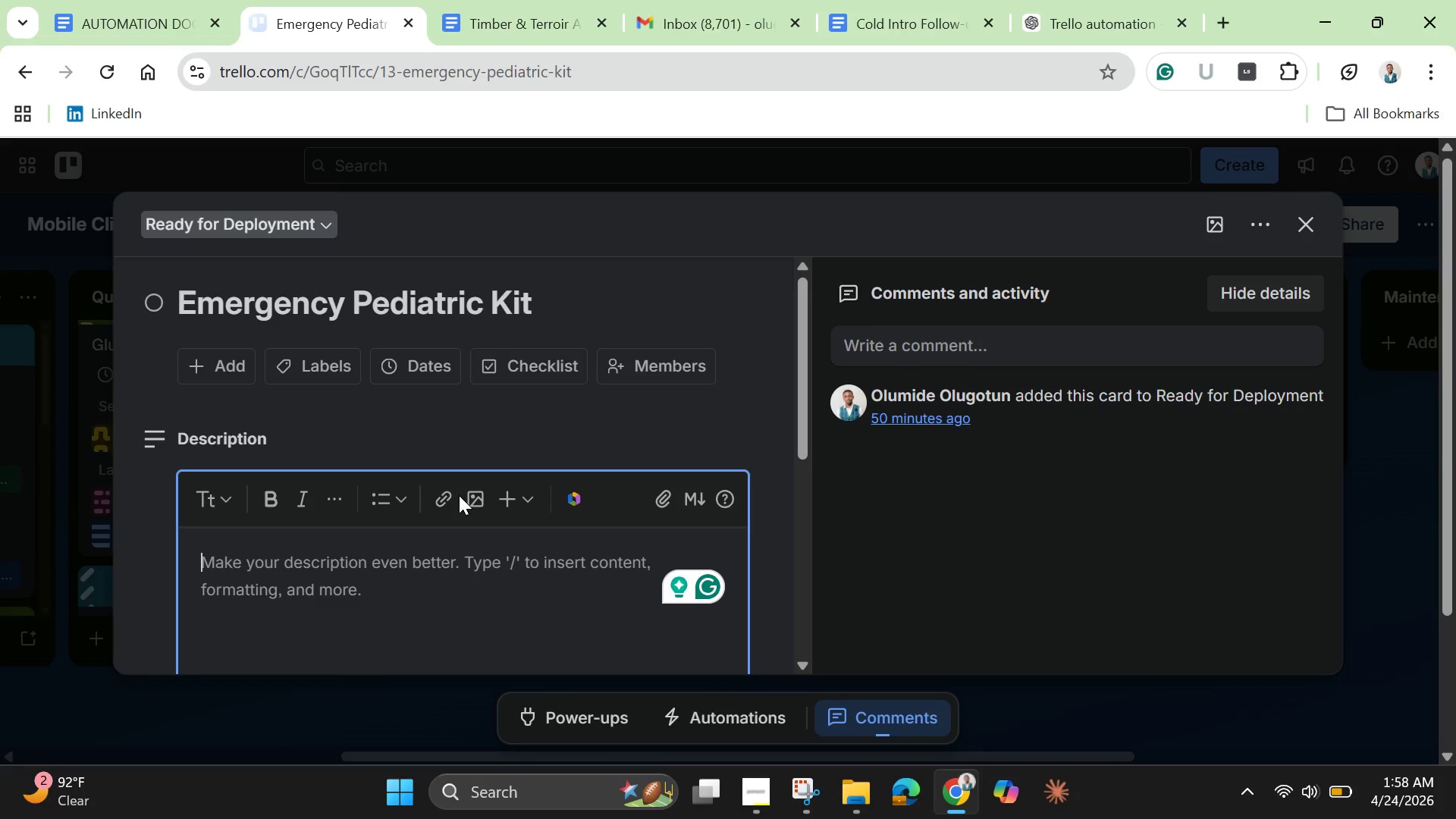 
wait(19.31)
 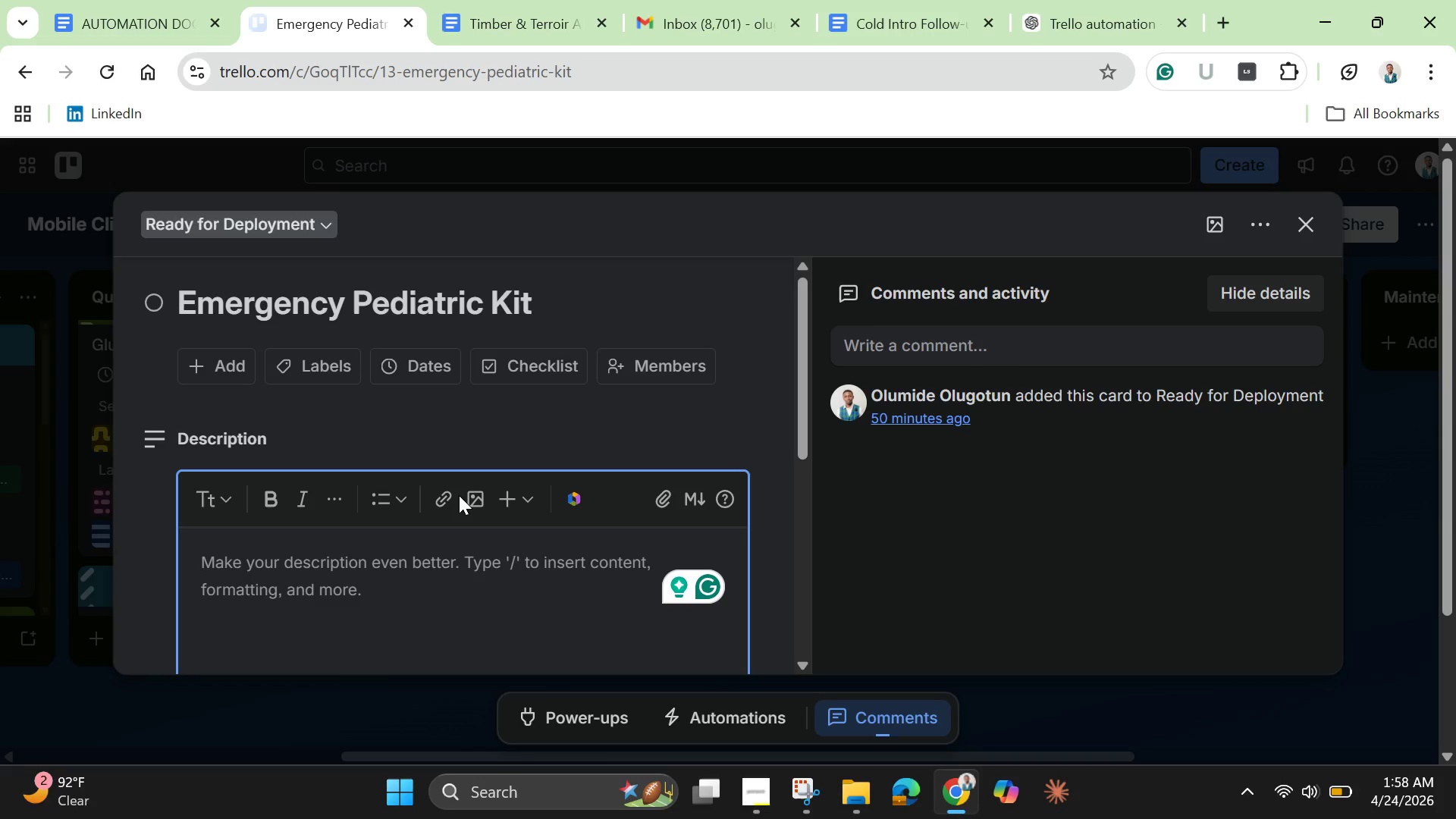 
type(Riu)
key(Backspace)
key(Backspace)
type(ou)
 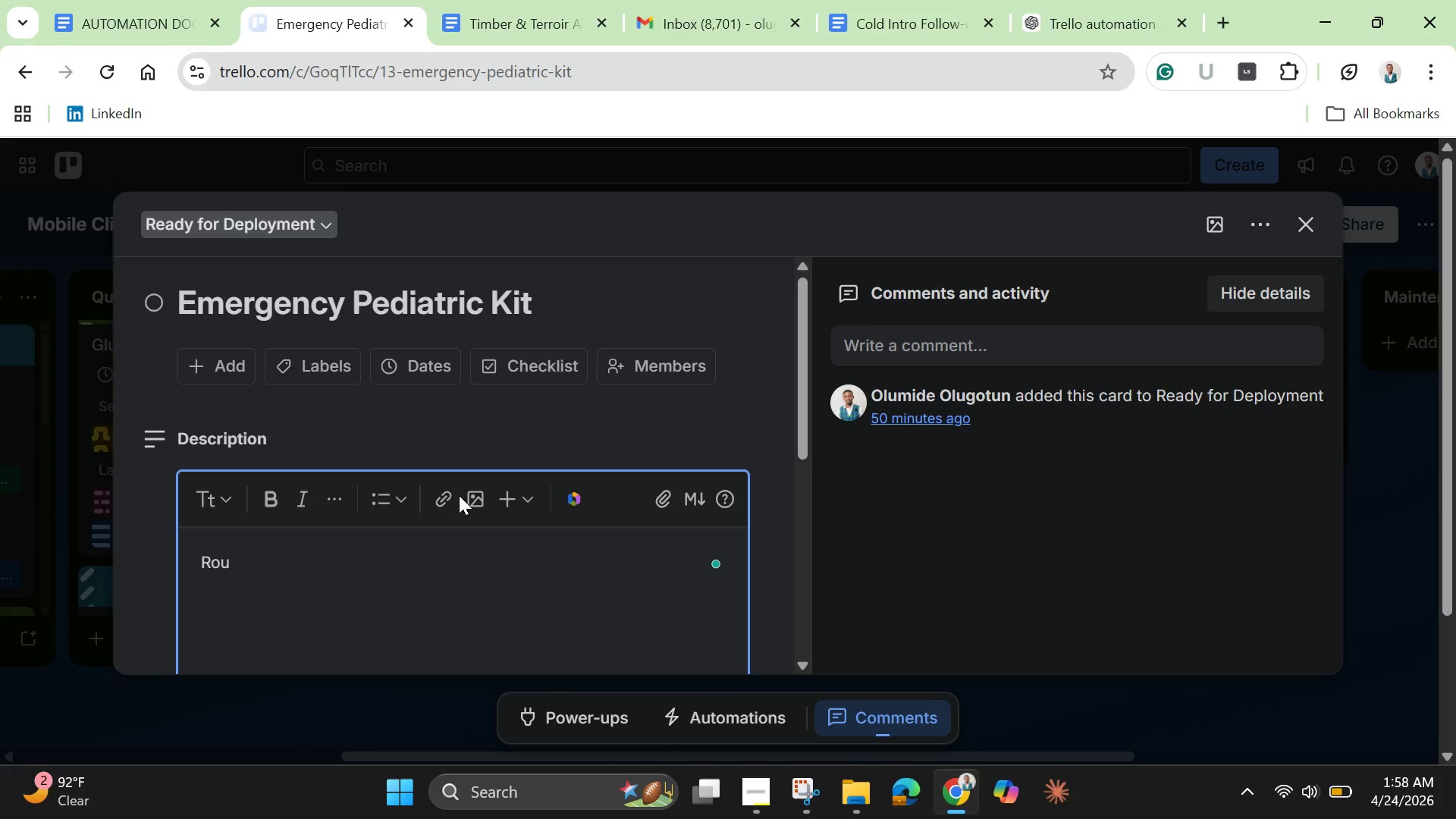 
wait(15.34)
 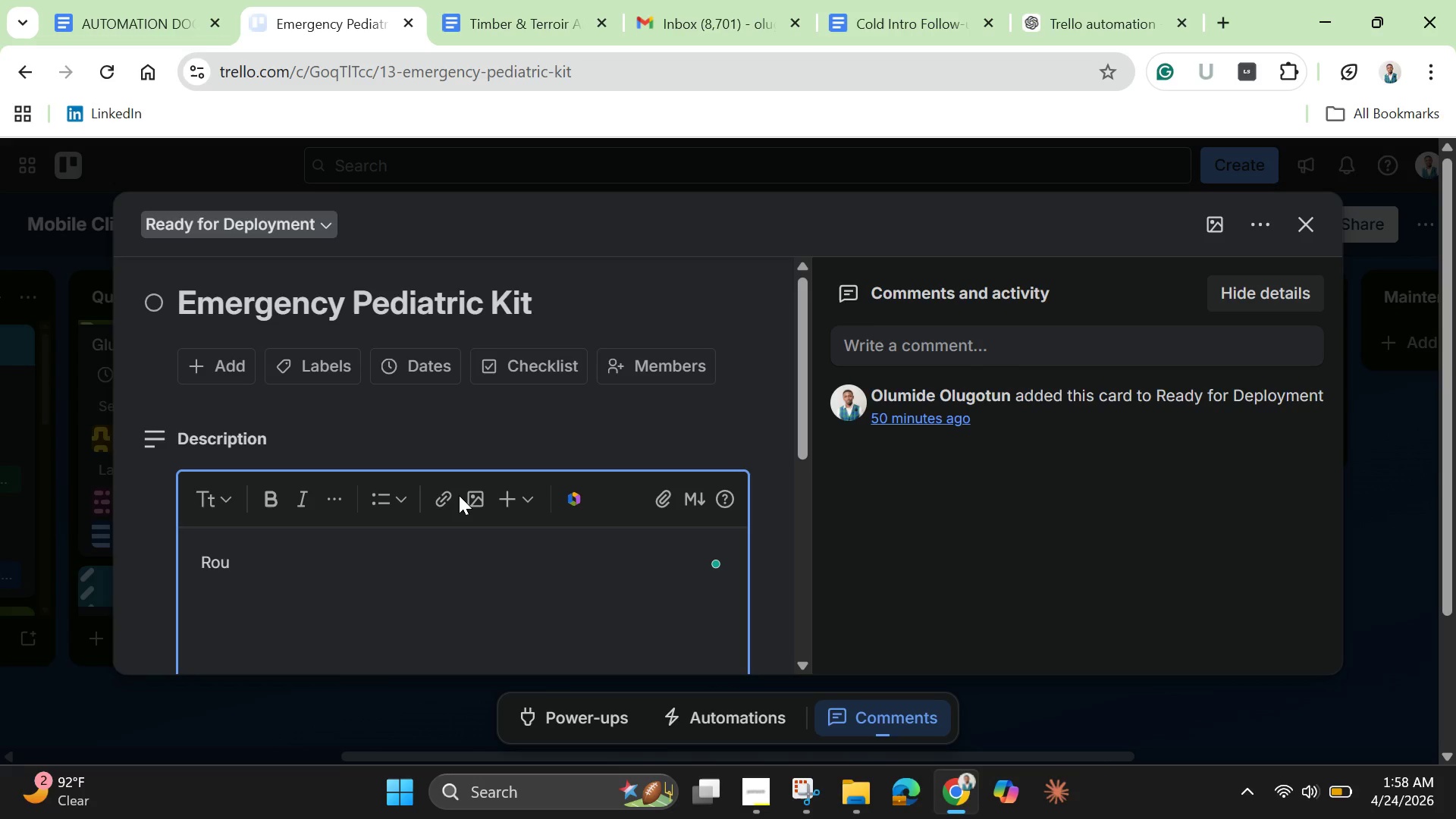 
key(T)
 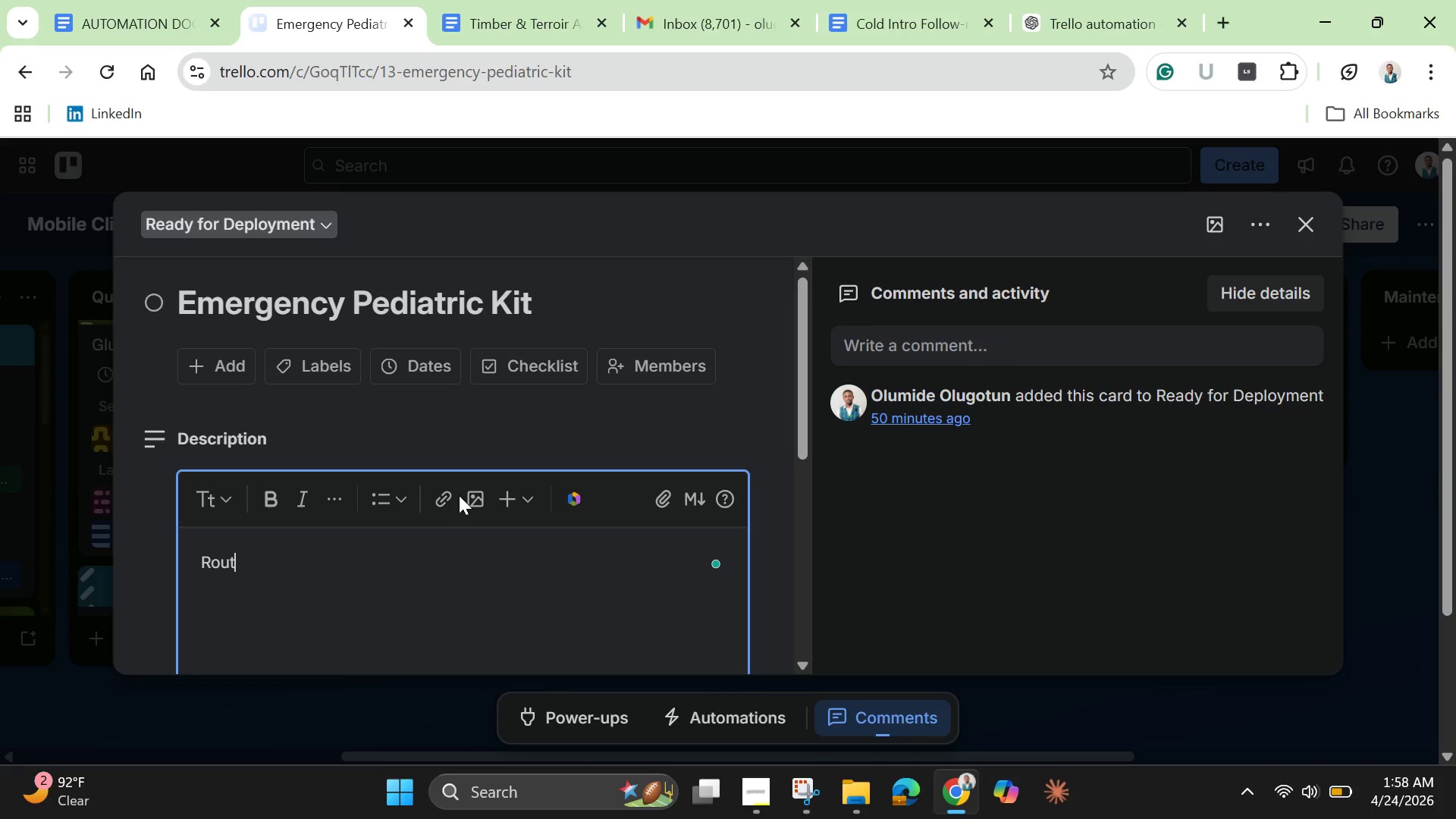 
type(ine quality inspection completd)
key(Backspace)
type(ed to verify sterilization intergrity and i)
key(Backspace)
type(oper)
 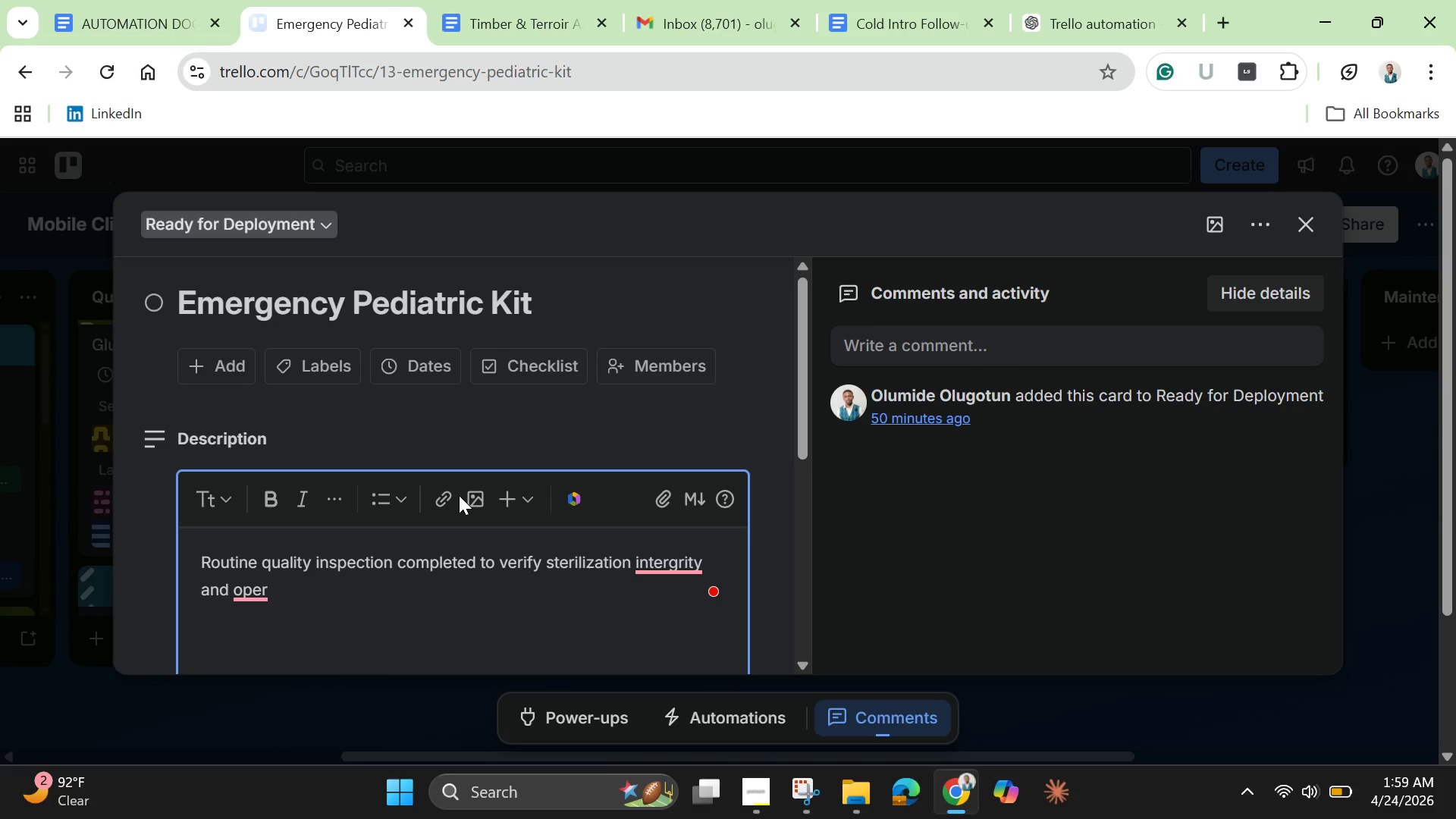 
wait(11.97)
 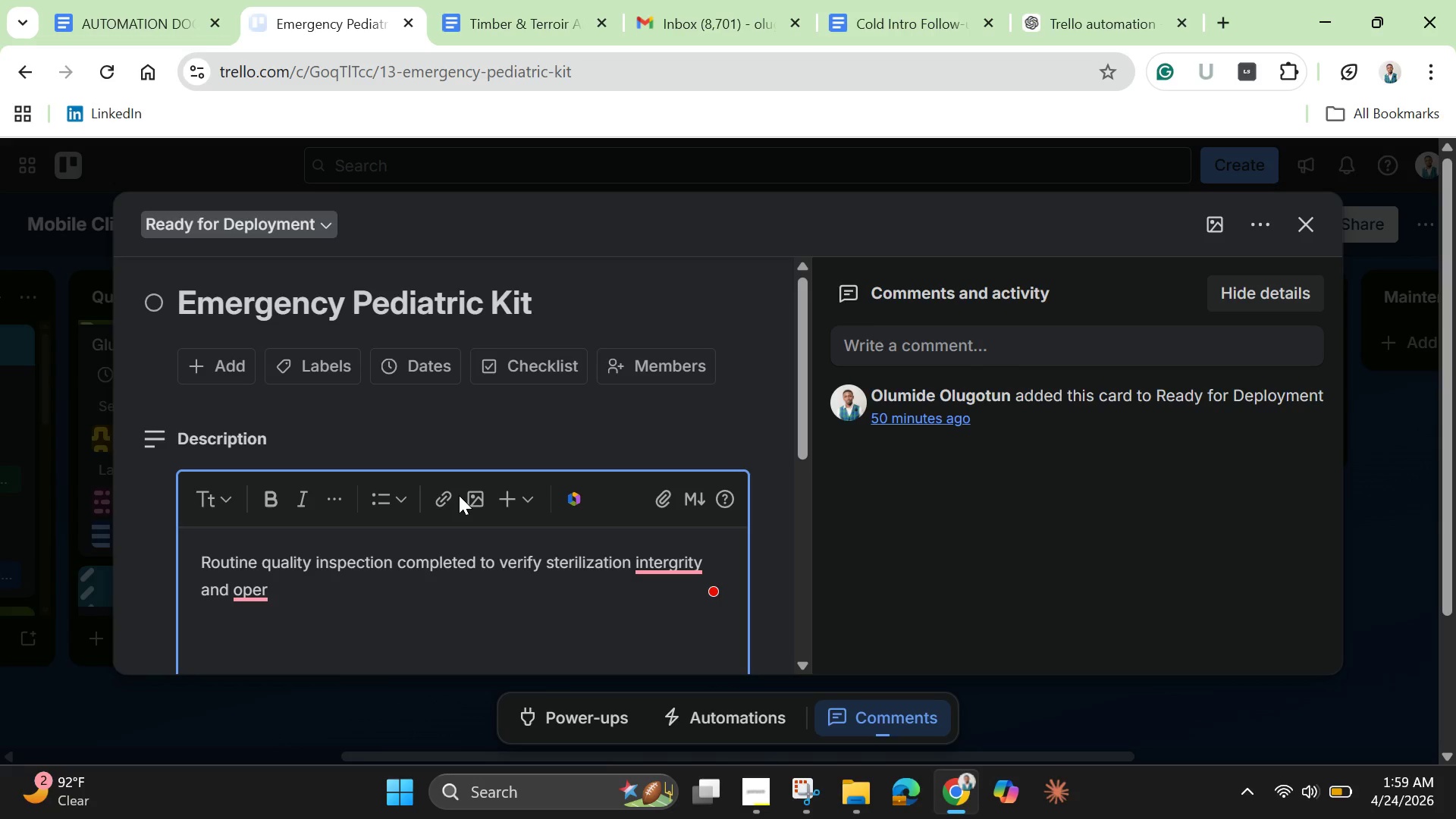 
type(at)
 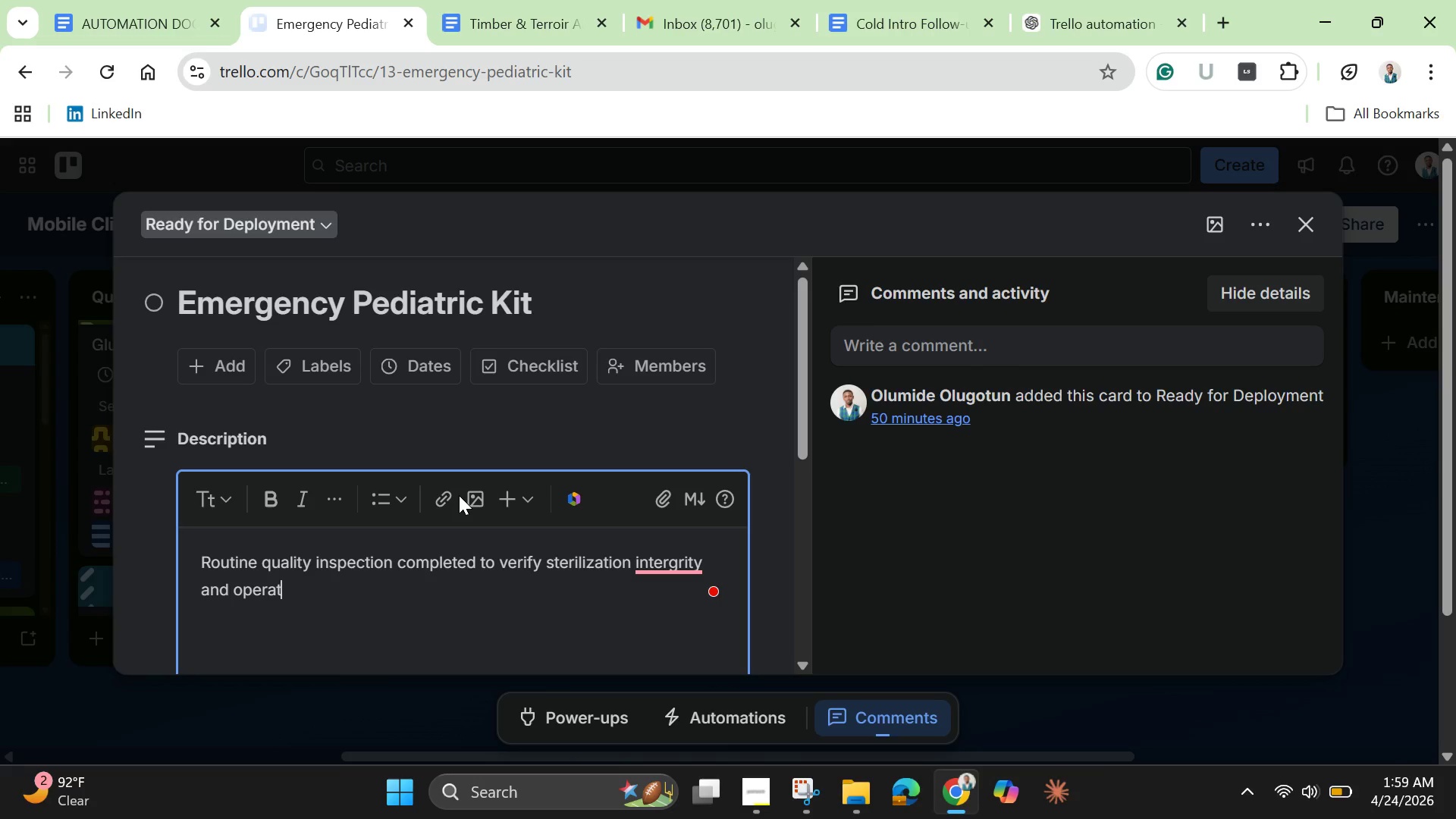 
type(ion )
 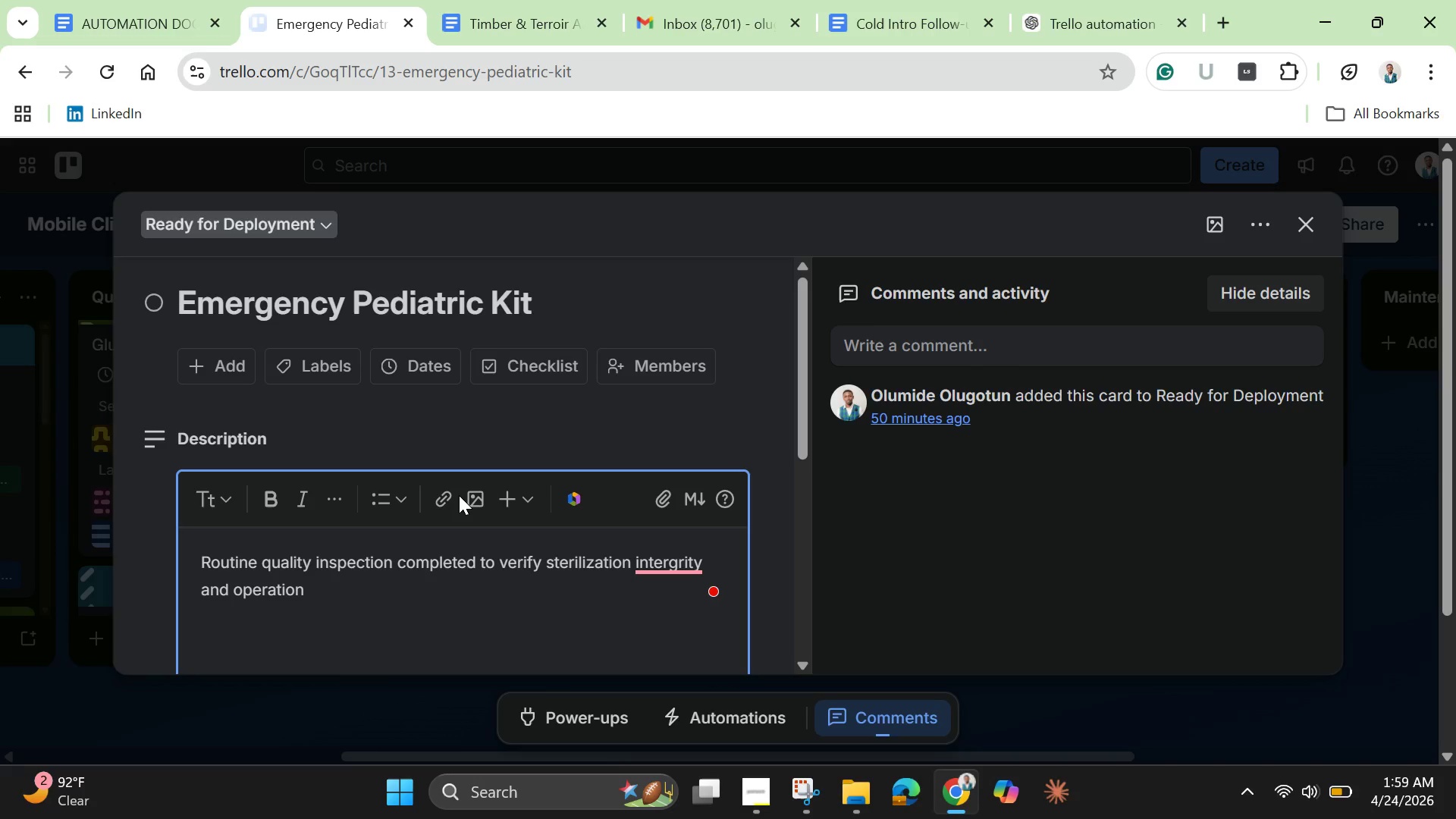 
key(Backspace)
type(al readiness. )
 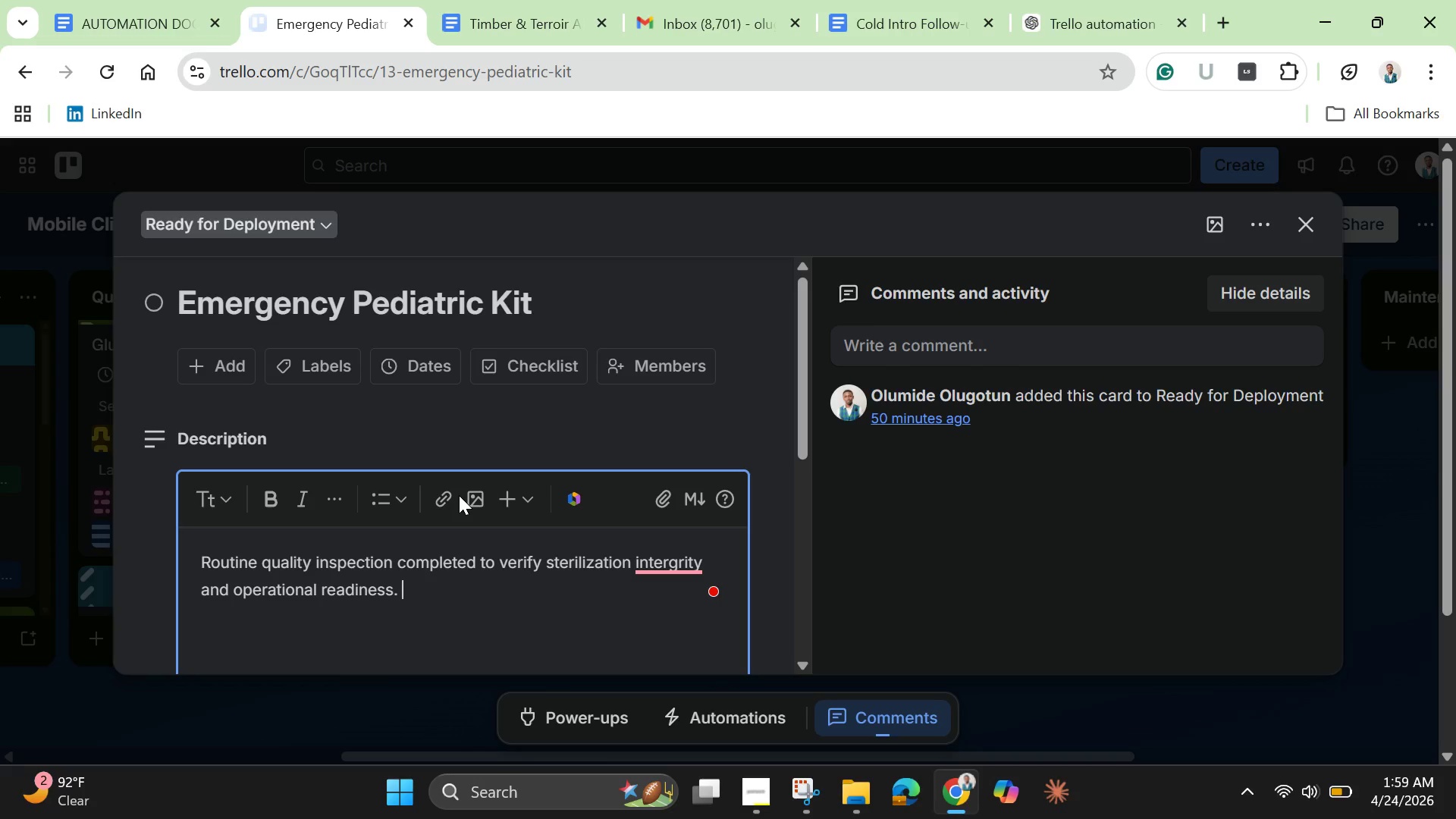 
wait(16.62)
 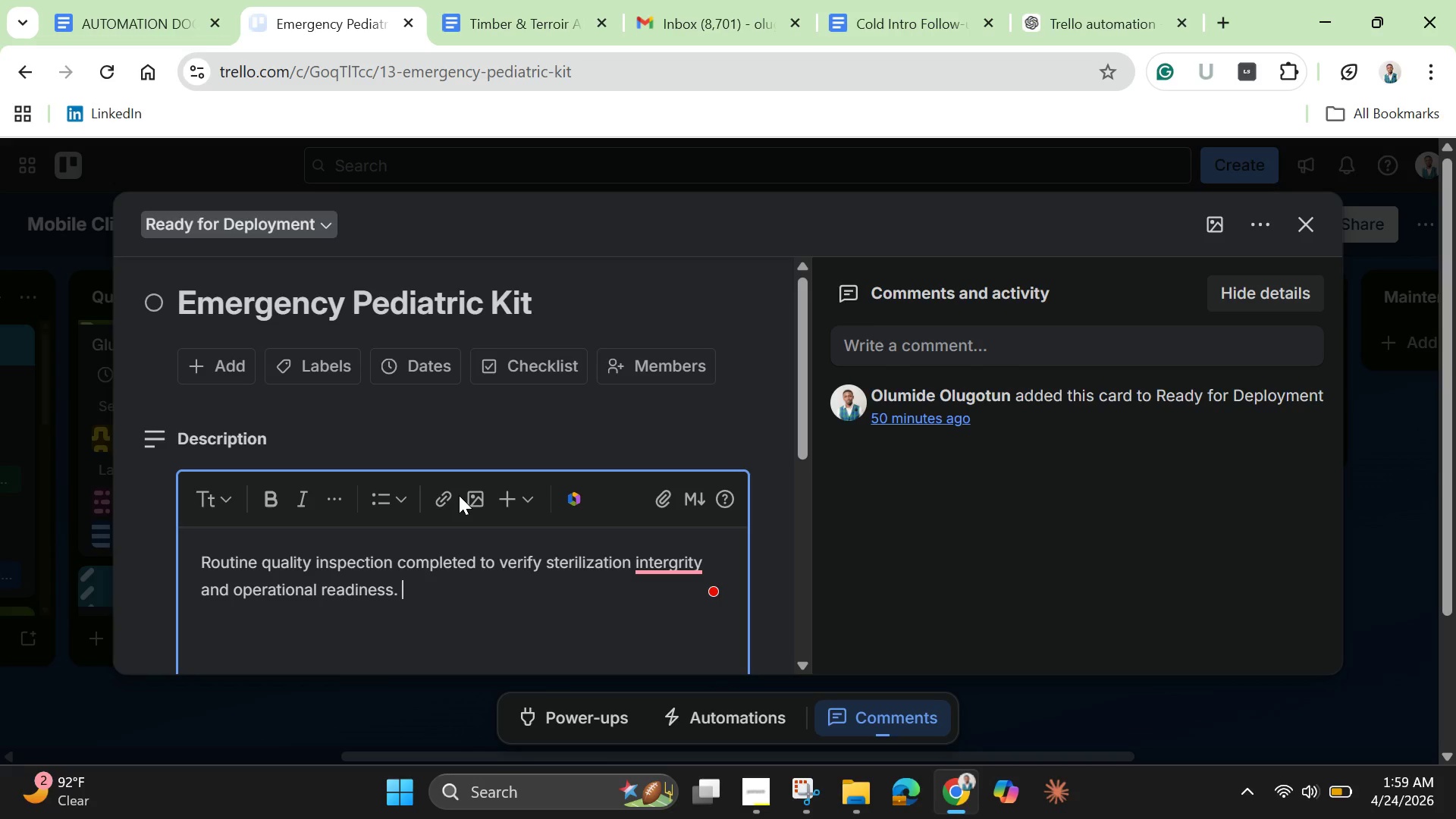 
left_click([654, 564])
 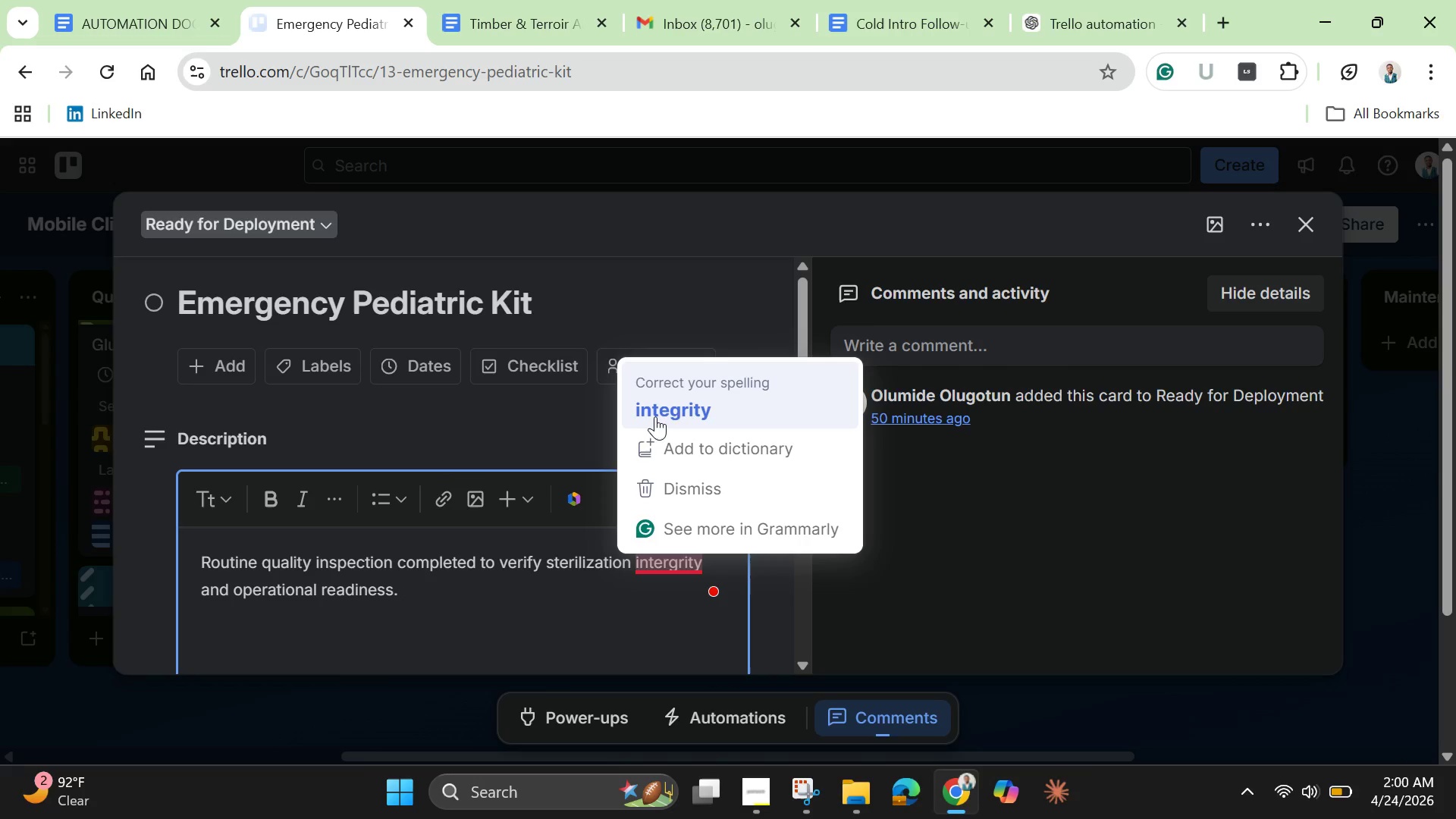 
left_click([659, 407])
 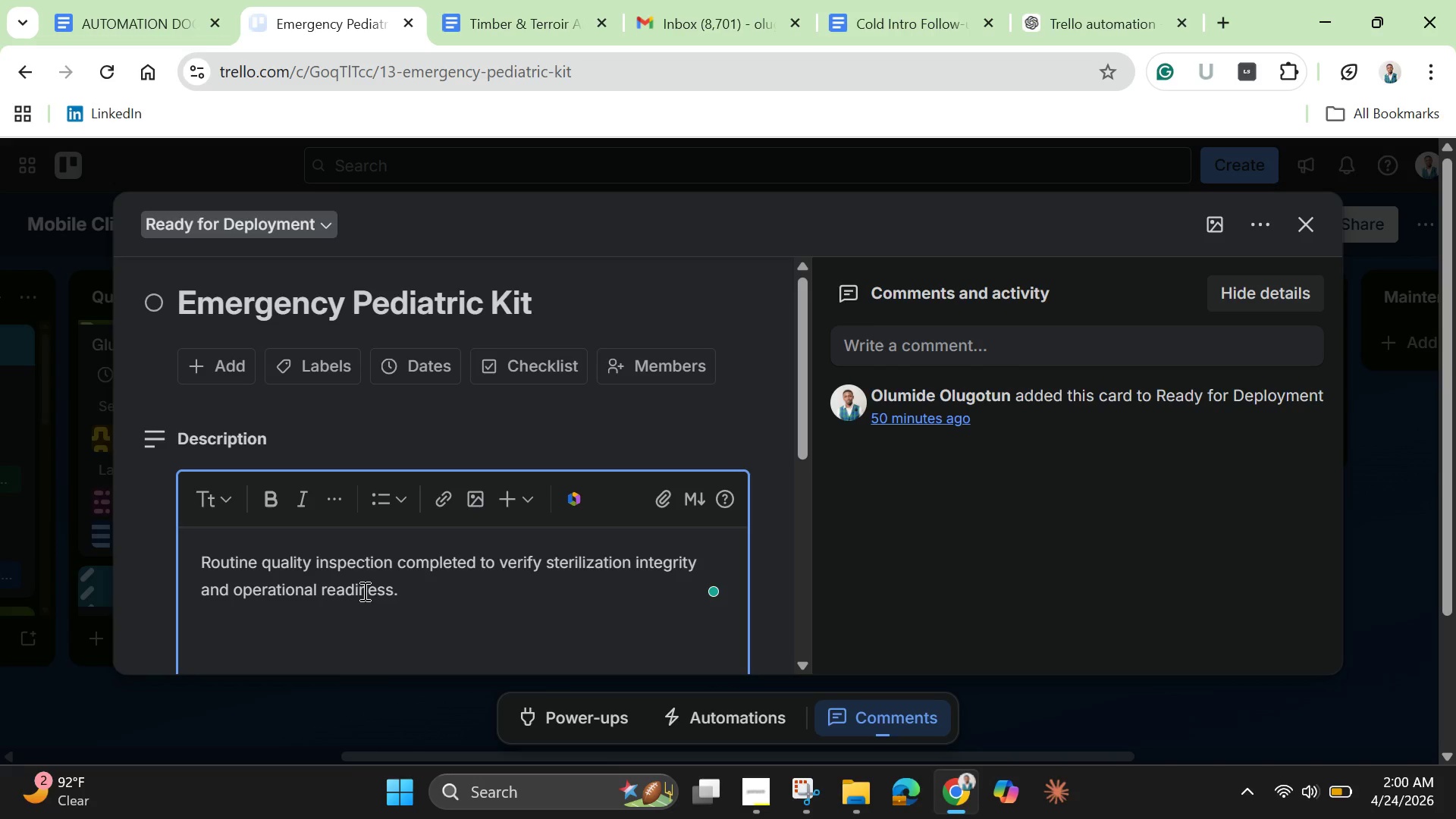 
wait(20.67)
 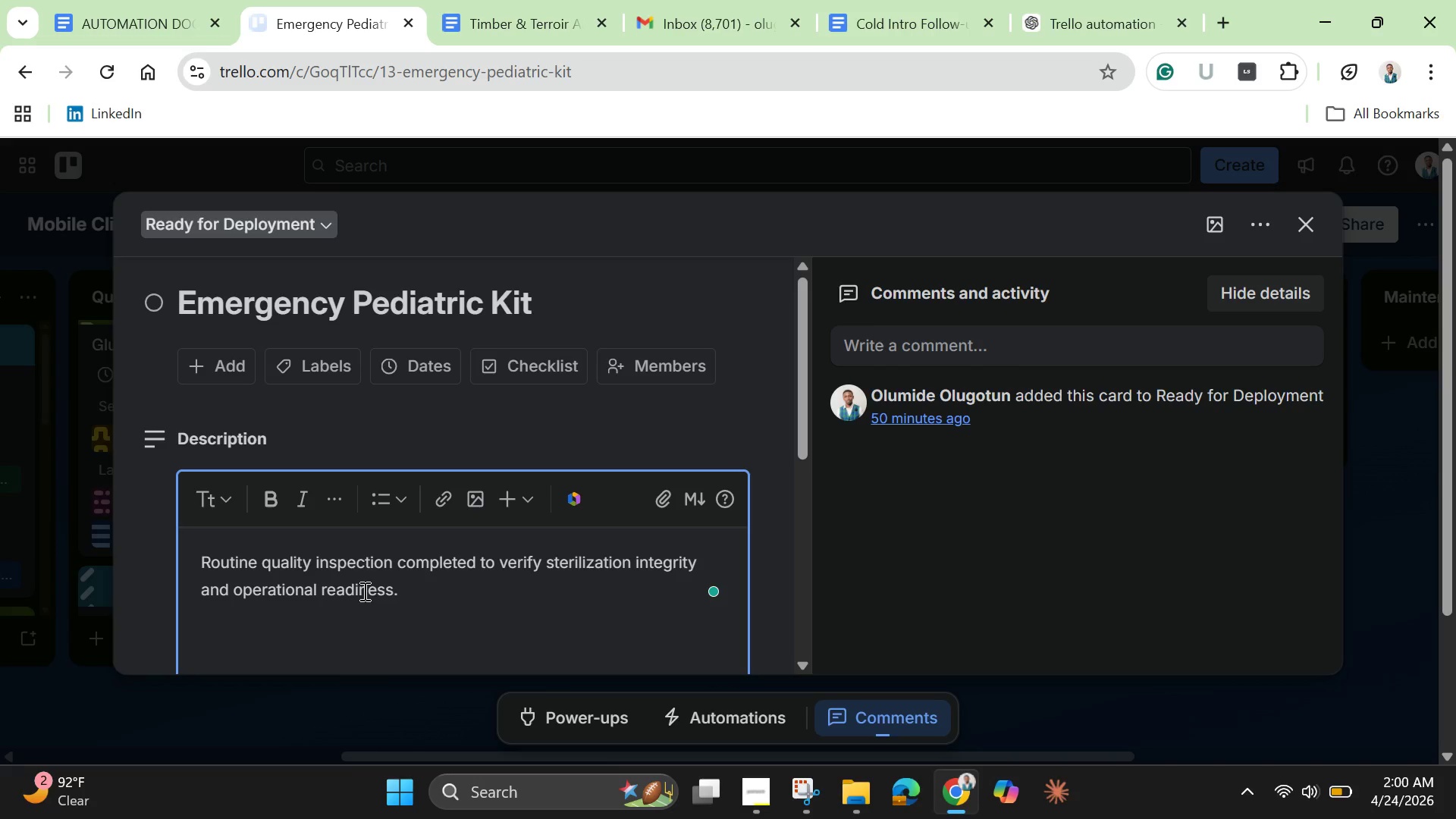 
left_click_drag(start_coordinate=[799, 428], to_coordinate=[795, 533])
 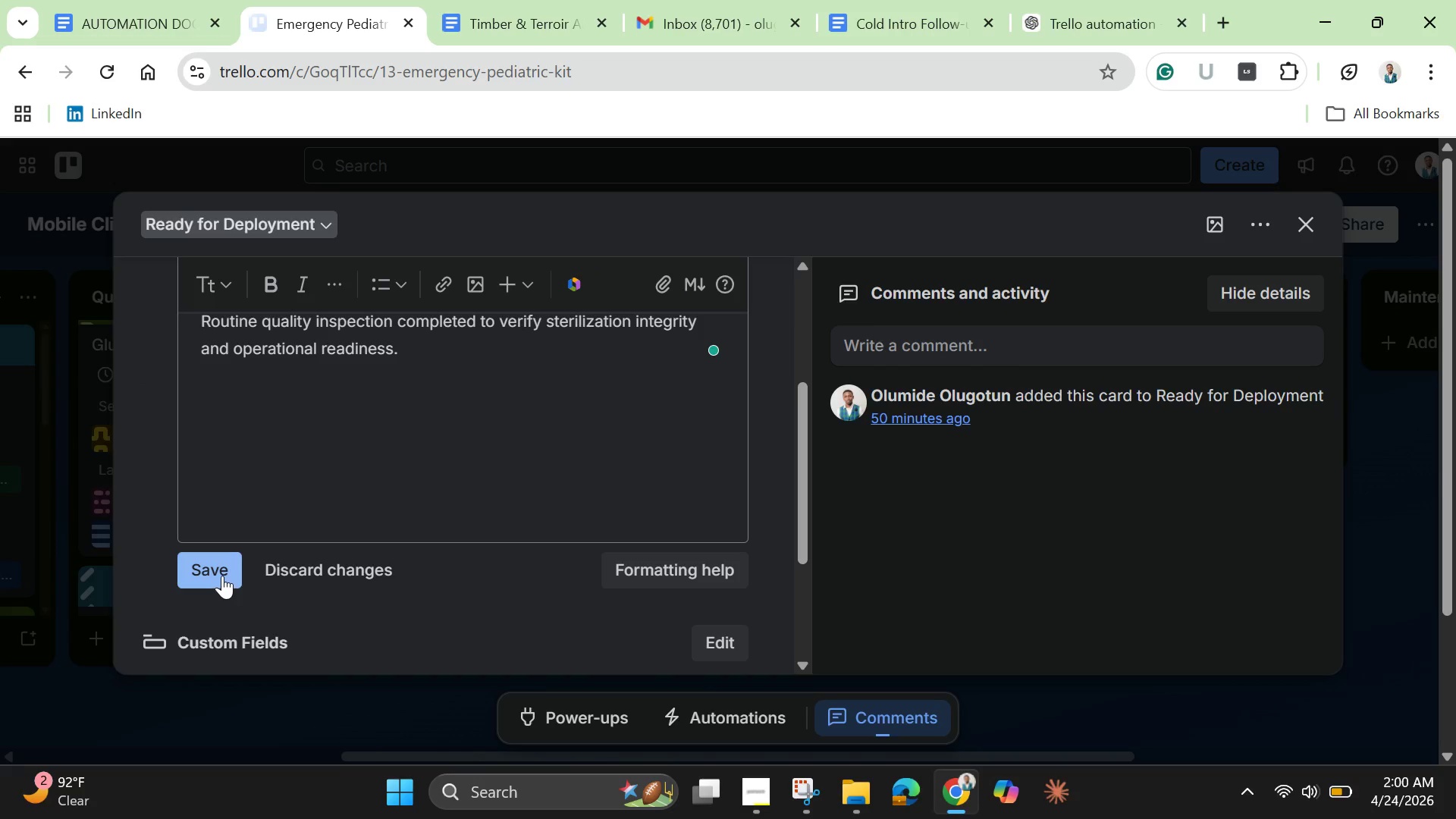 
left_click([221, 574])
 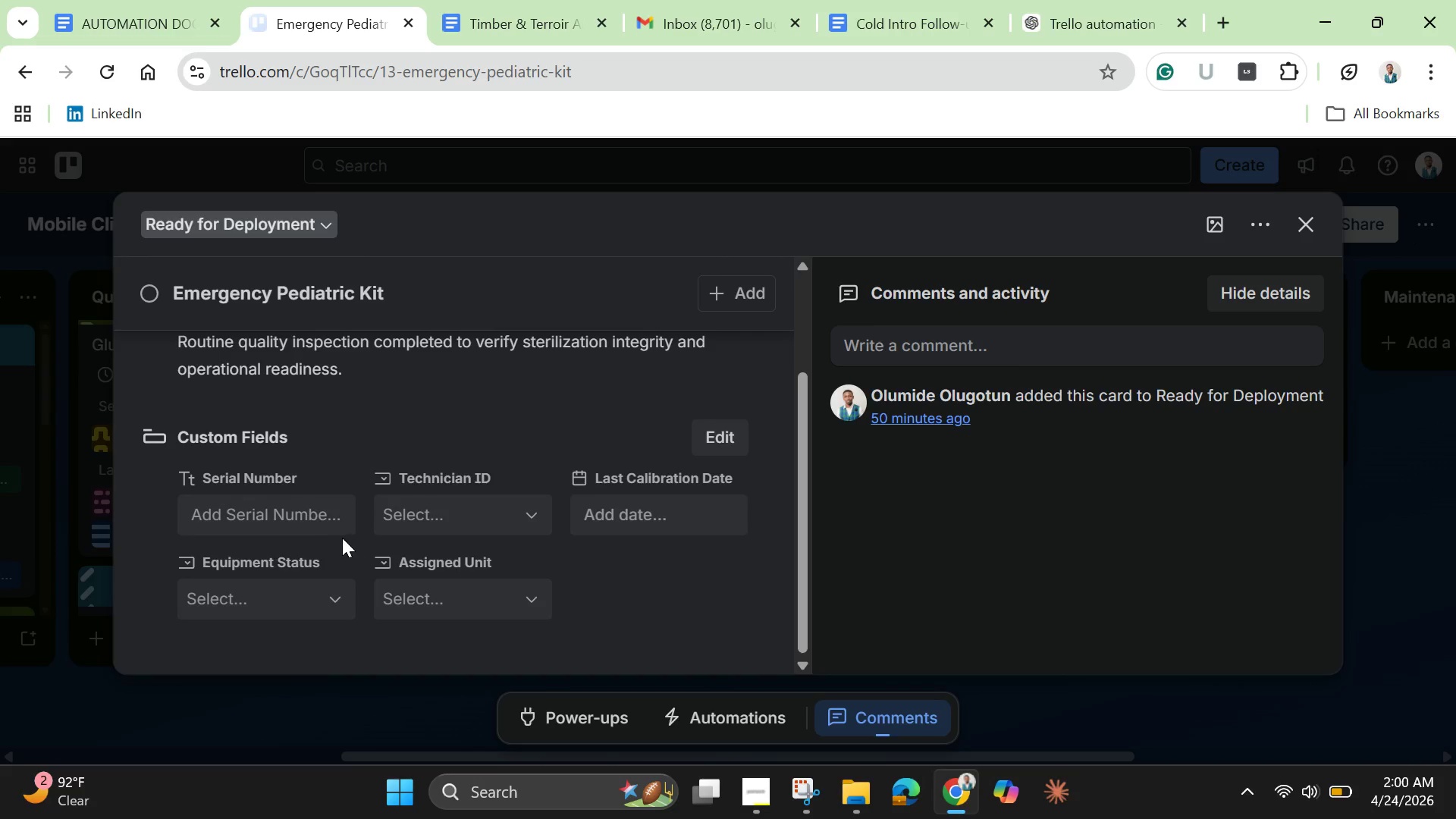 
wait(5.61)
 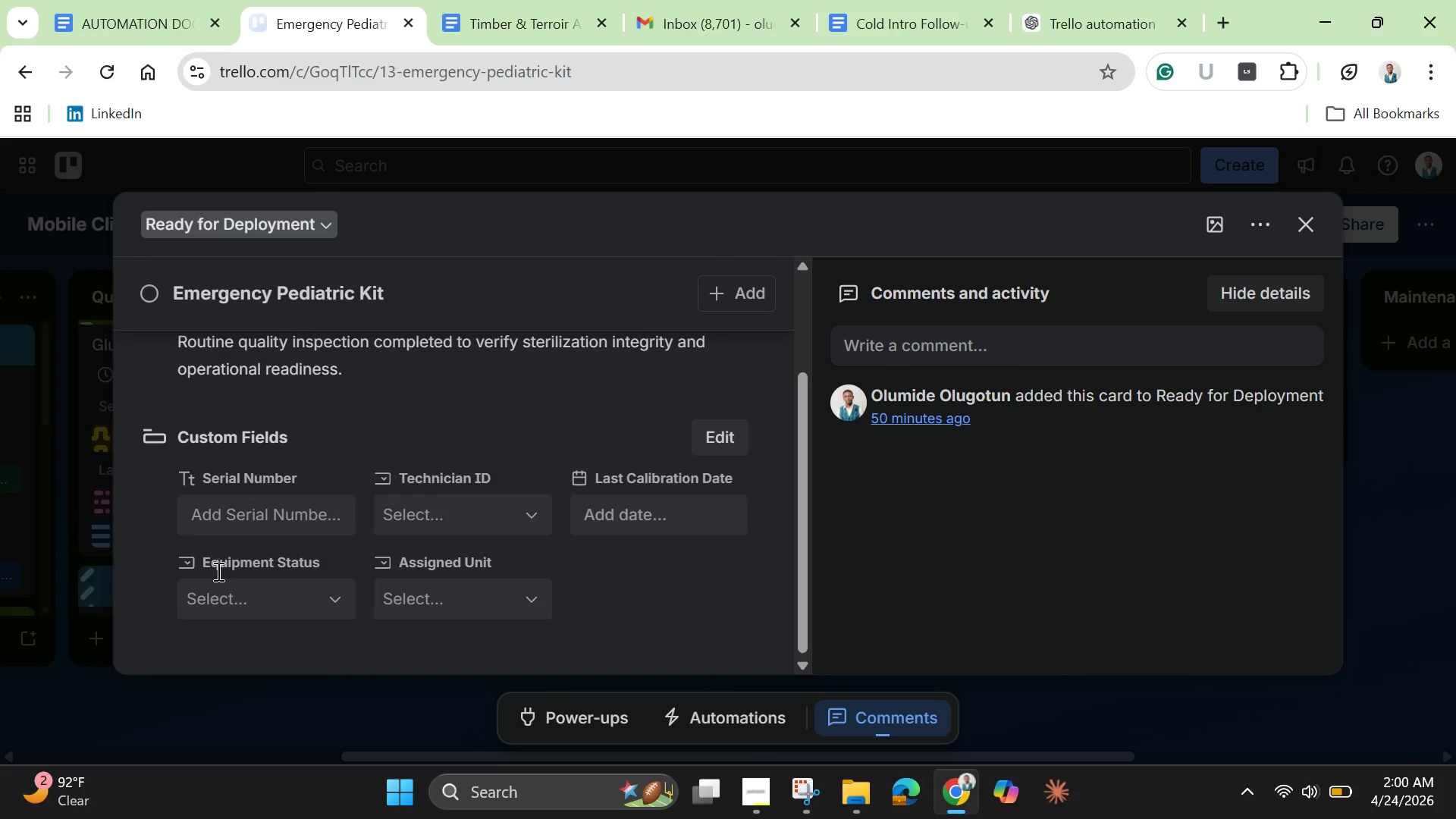 
left_click([260, 515])
 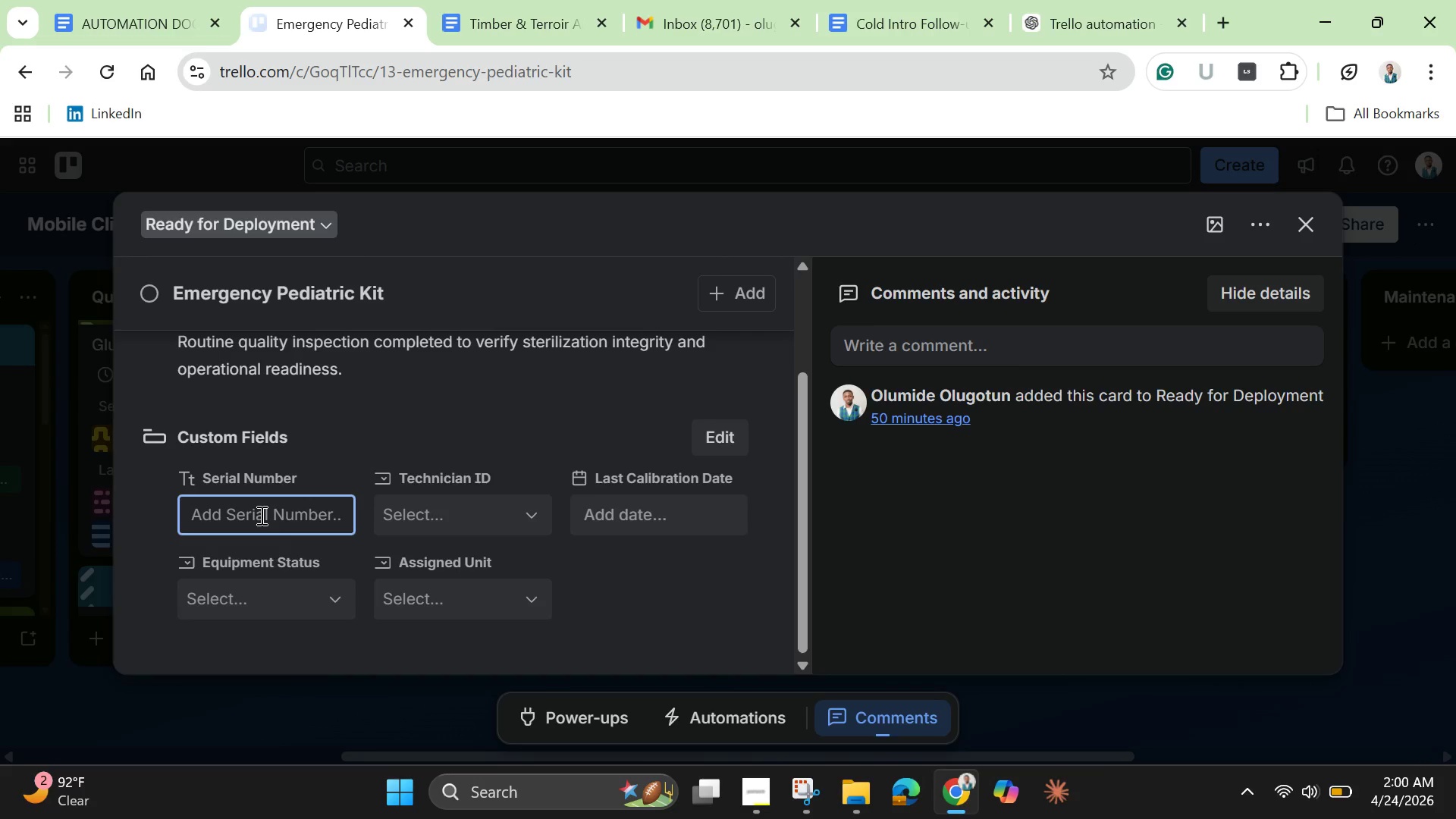 
wait(5.55)
 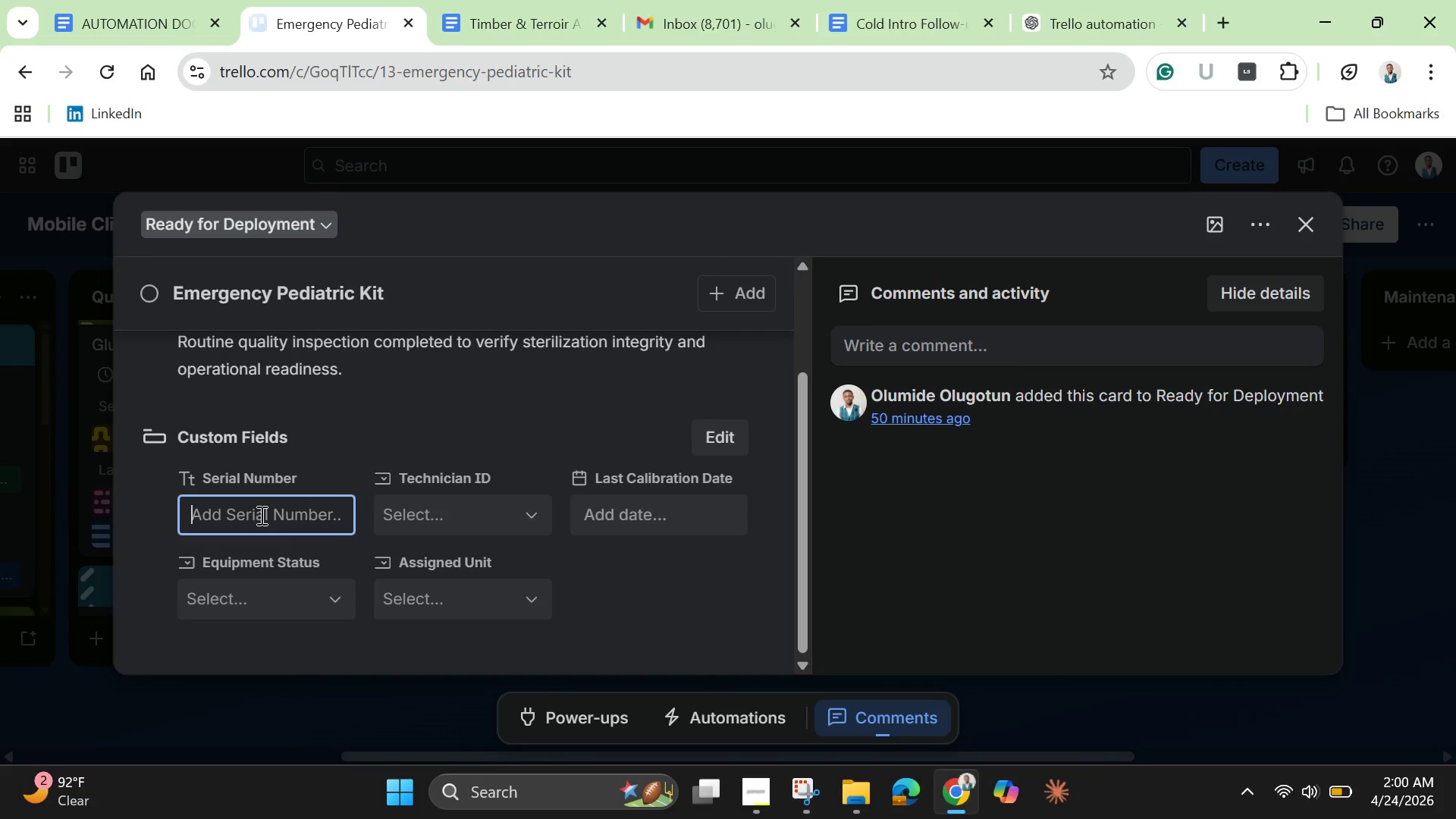 
key(Control+V)
 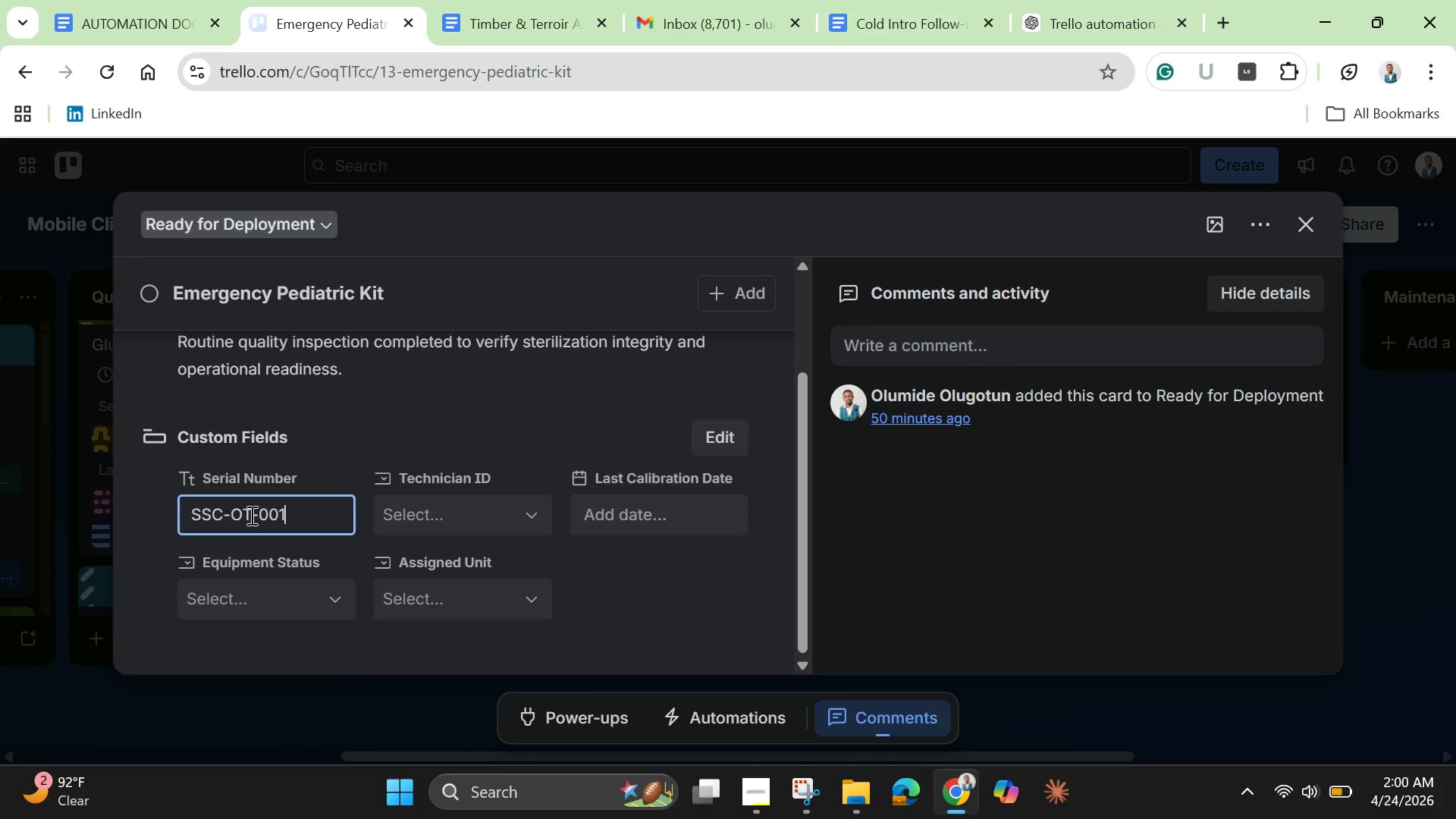 
left_click([247, 516])
 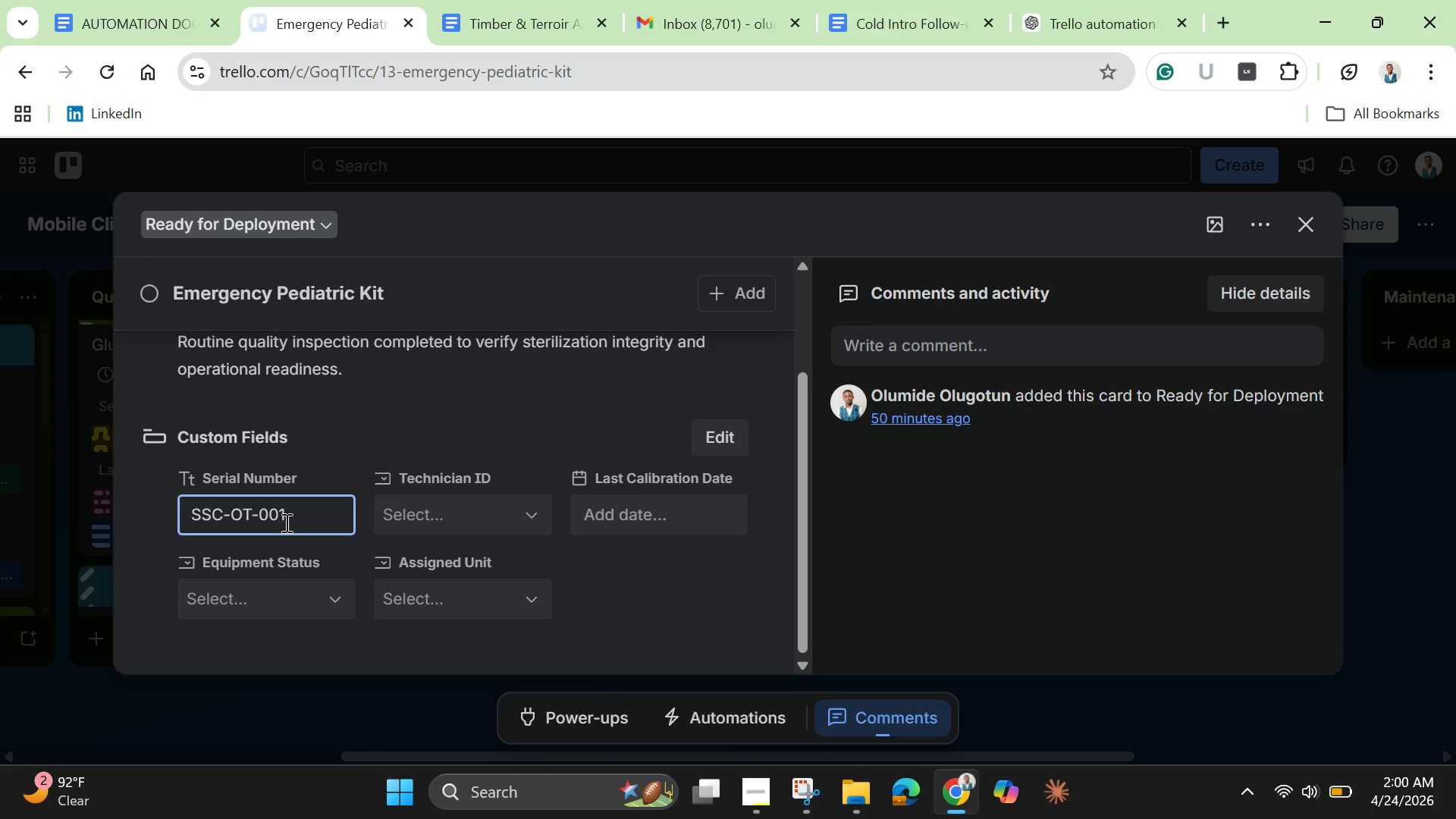 
key(Backspace)
key(Backspace)
type(EP)
 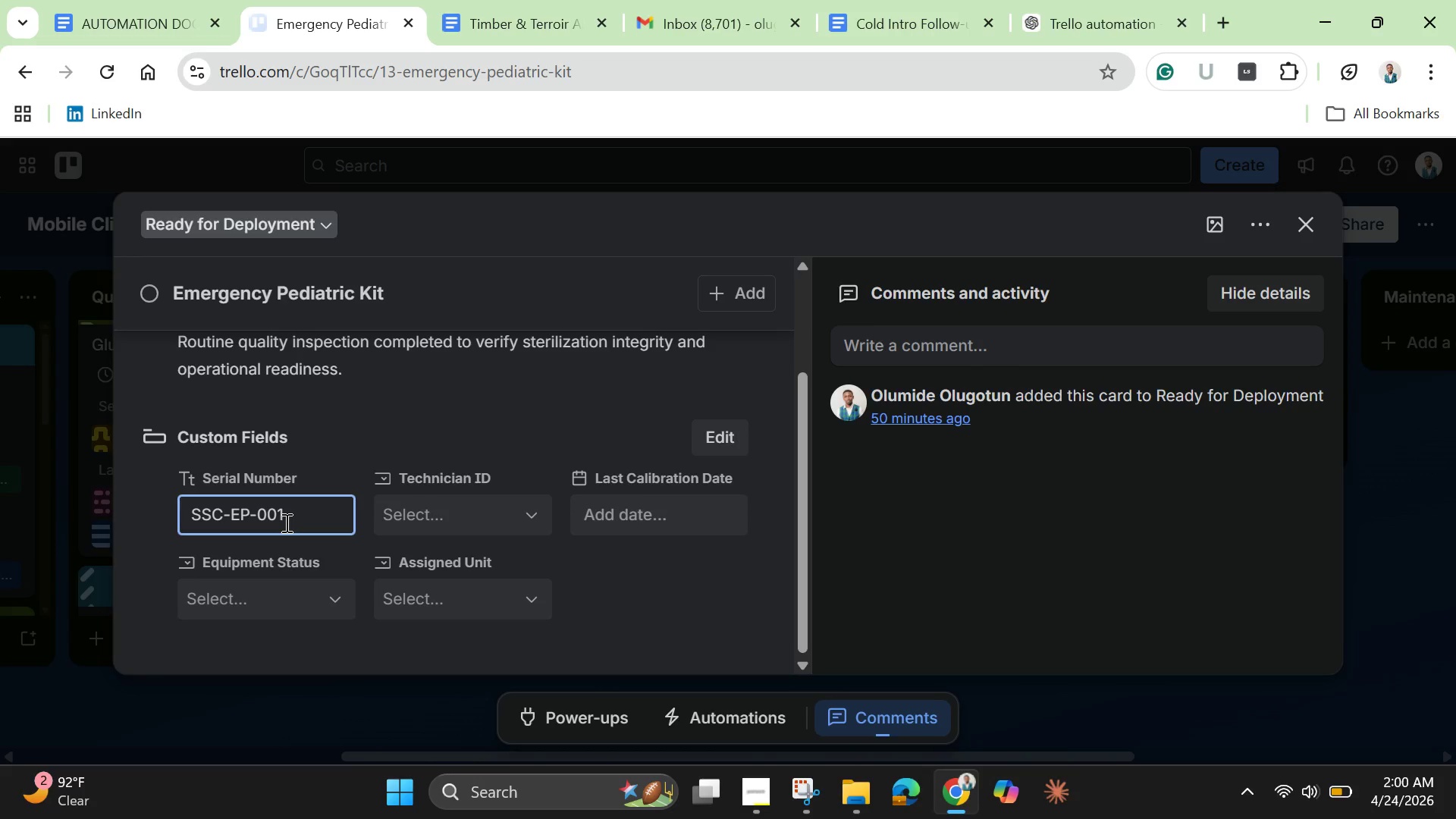 
left_click([287, 522])
 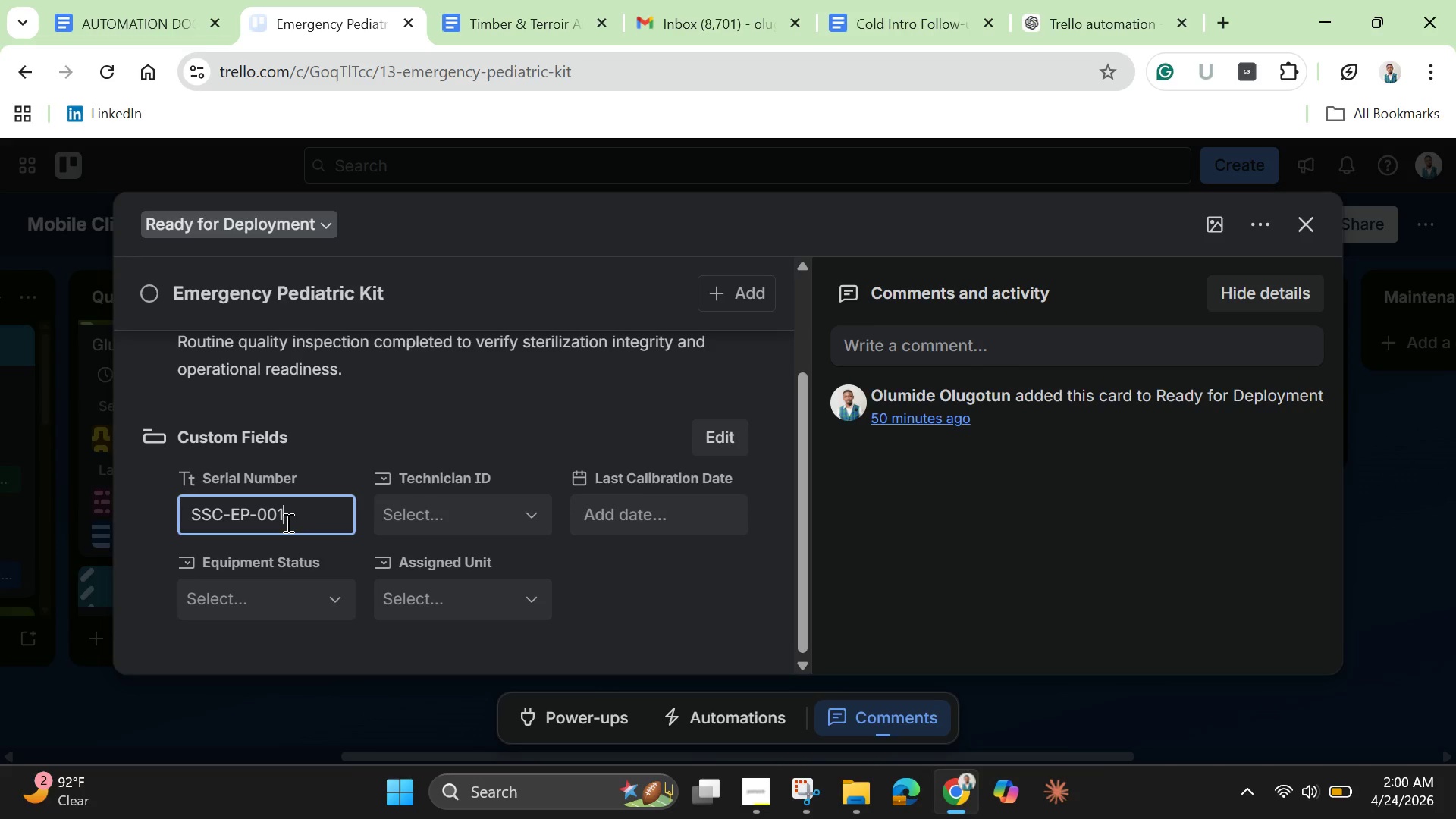 
key(Backspace)
key(Backspace)
type(13)
 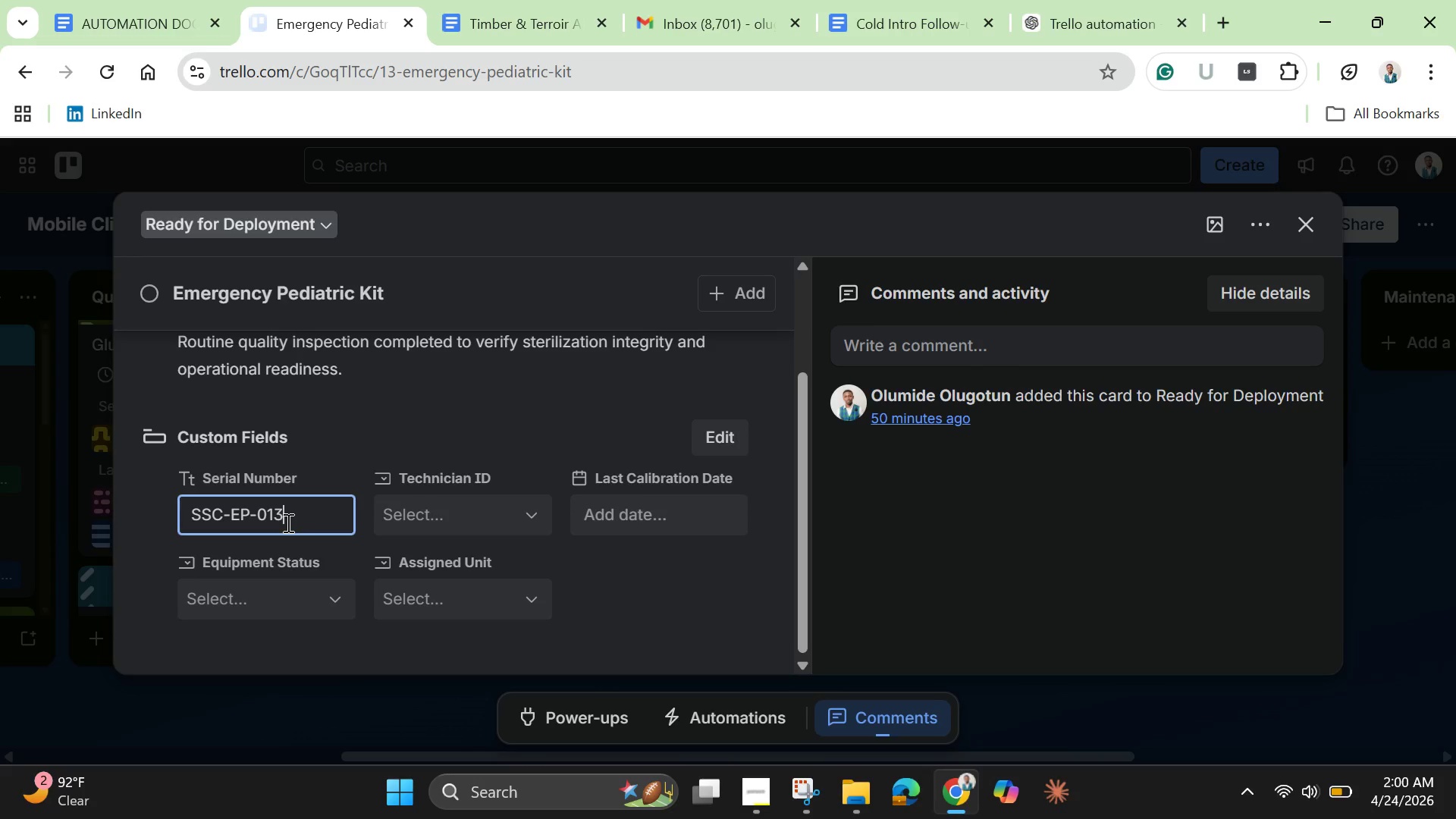 
wait(11.7)
 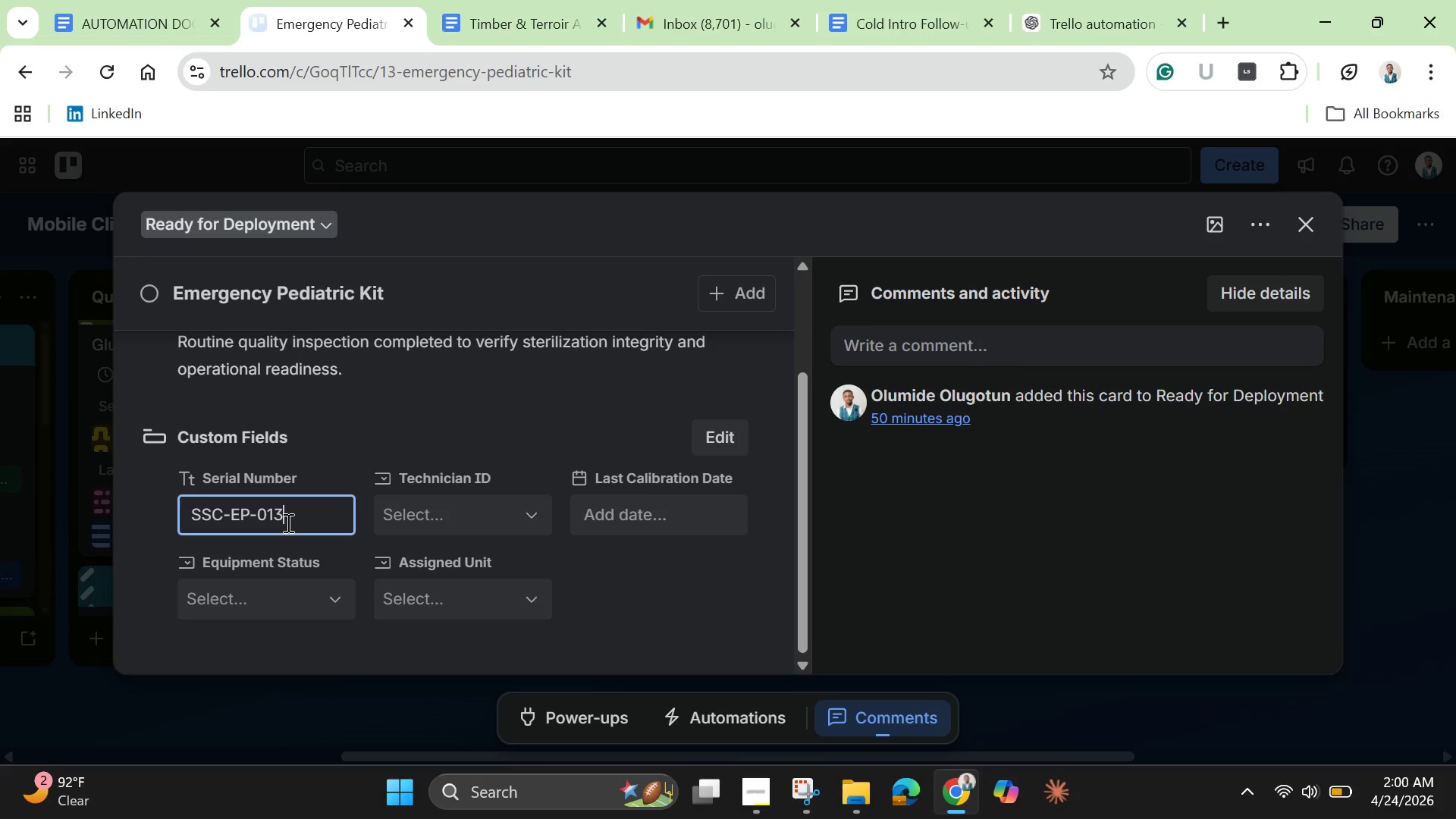 
key(Enter)
 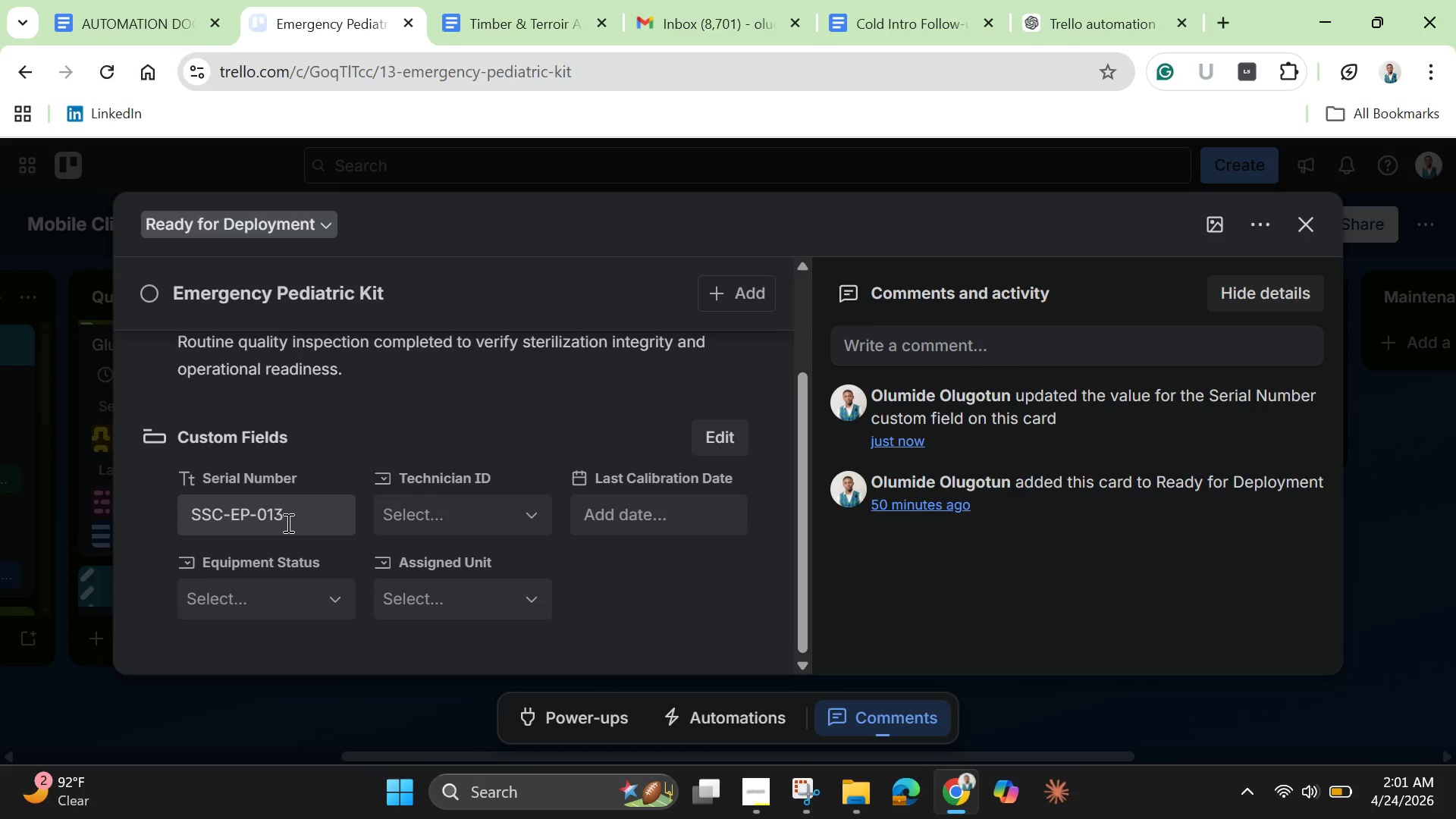 
wait(14.2)
 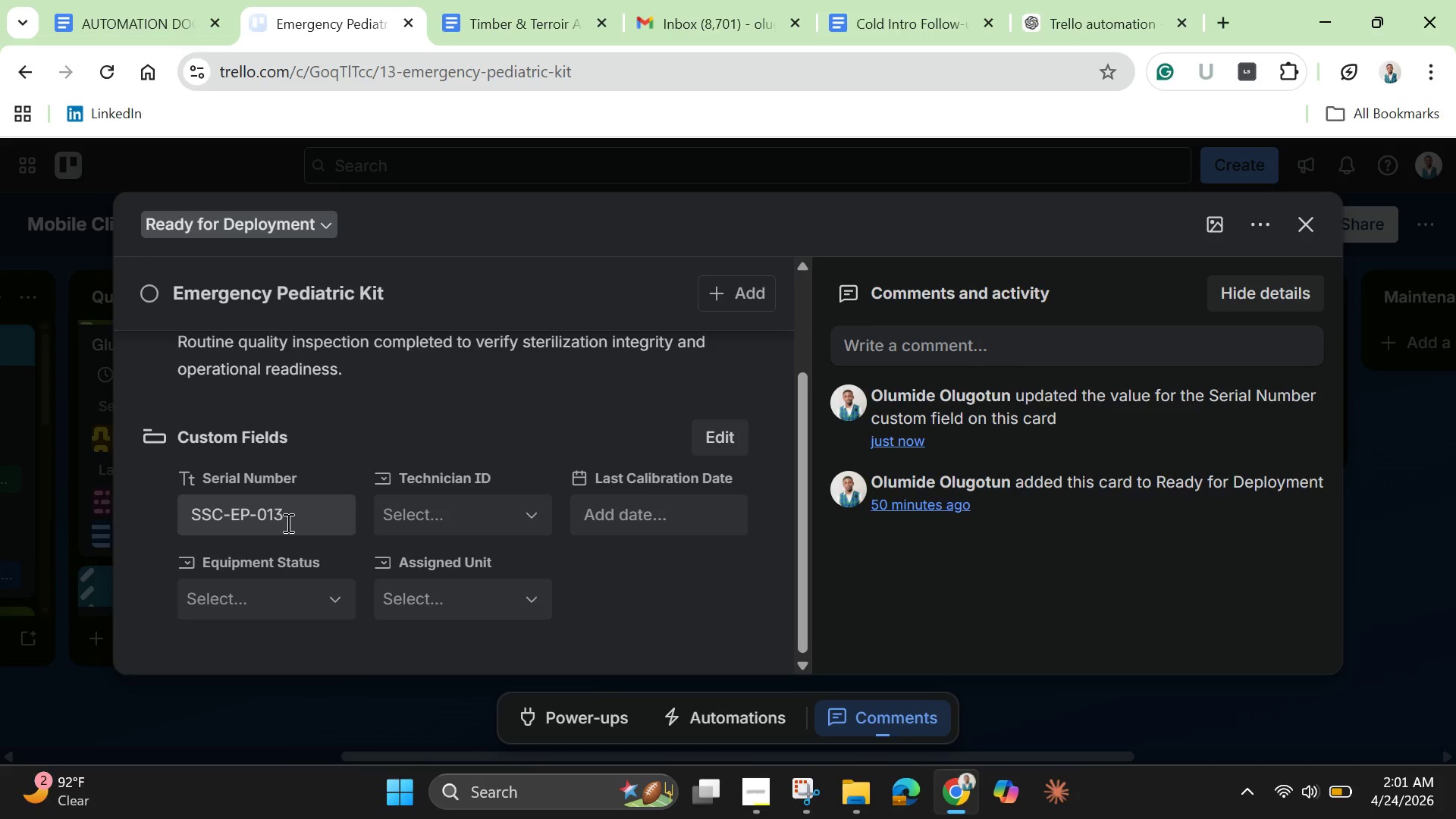 
left_click([438, 517])
 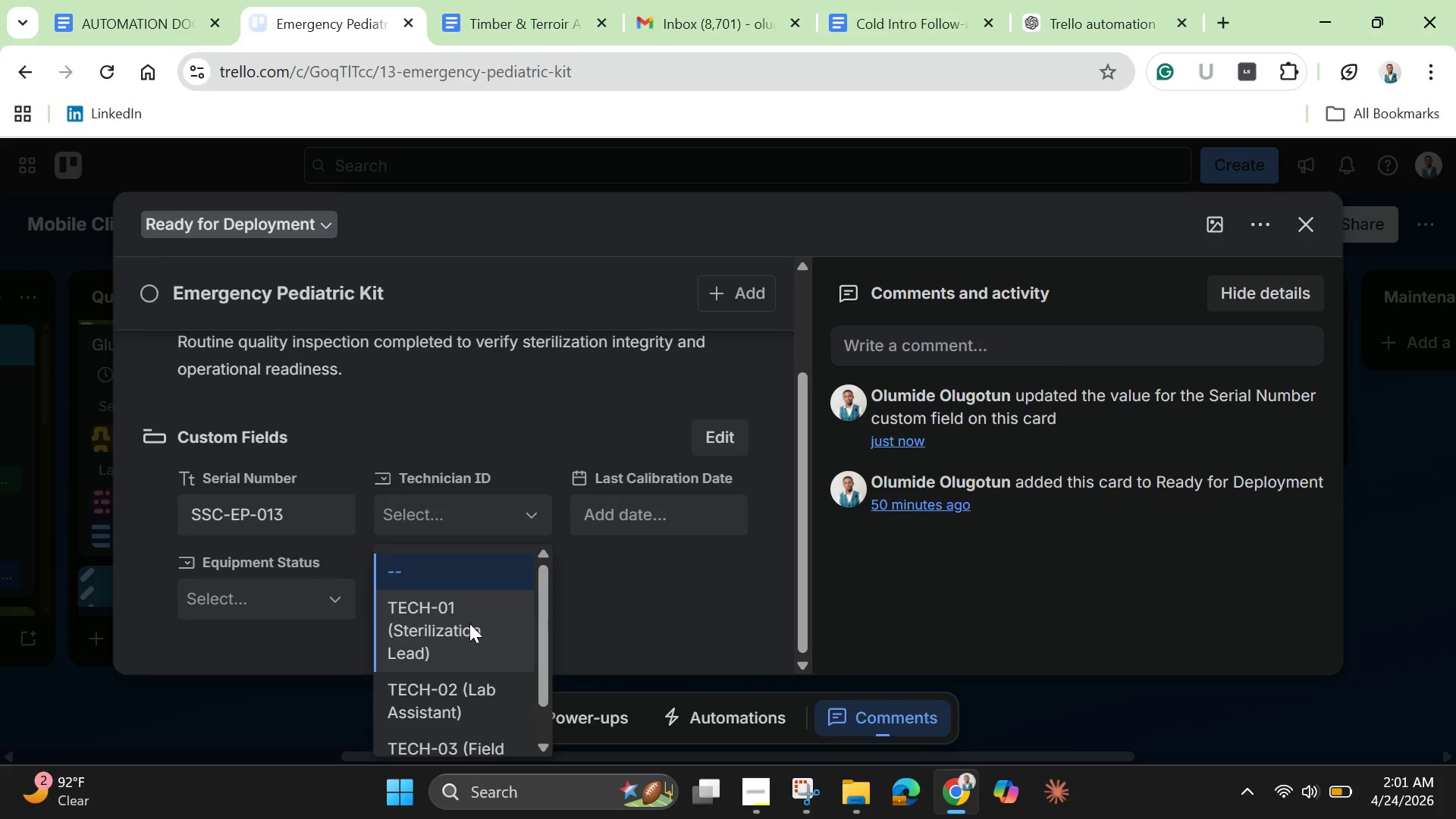 
left_click([469, 623])
 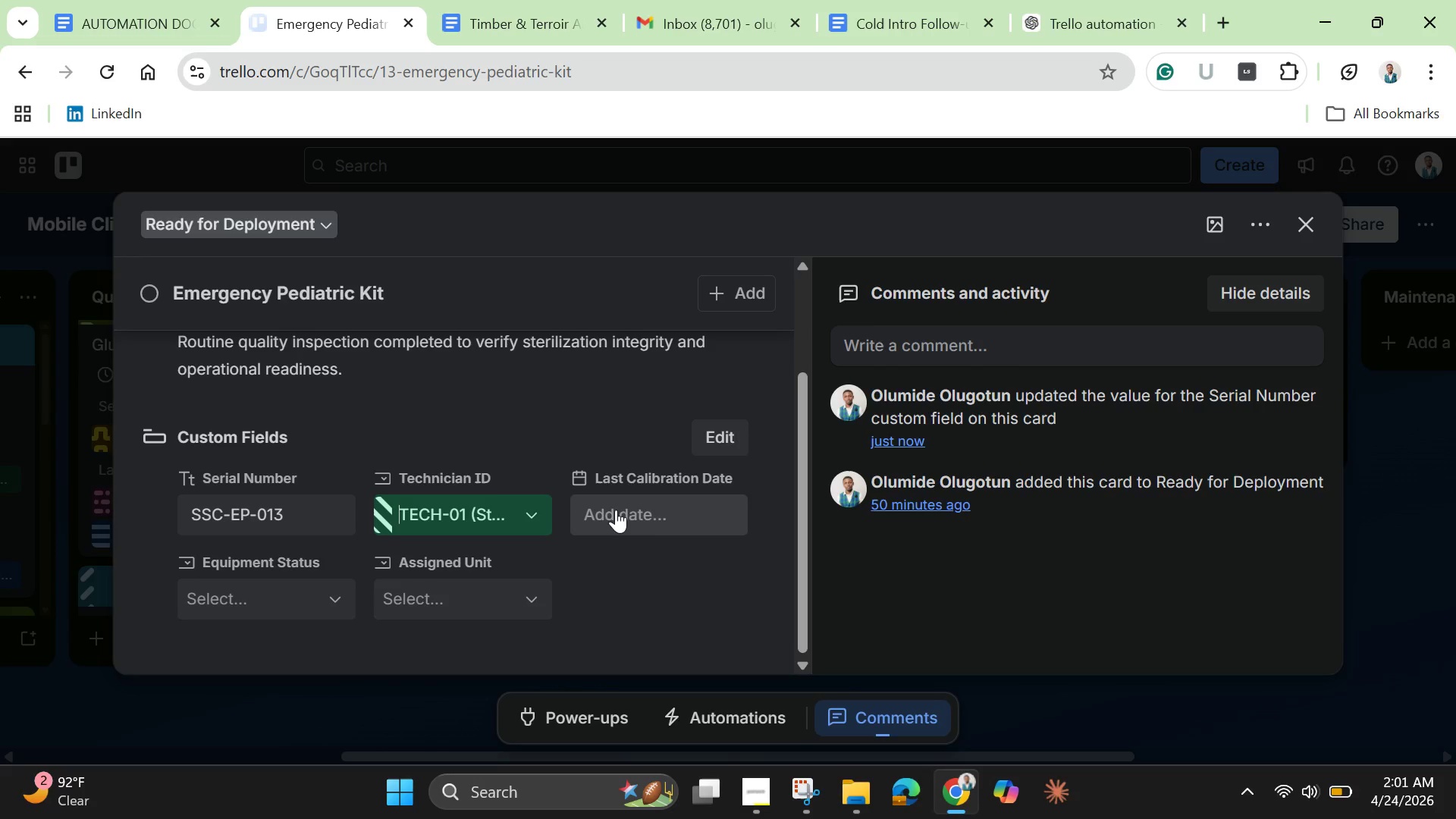 
left_click([617, 510])
 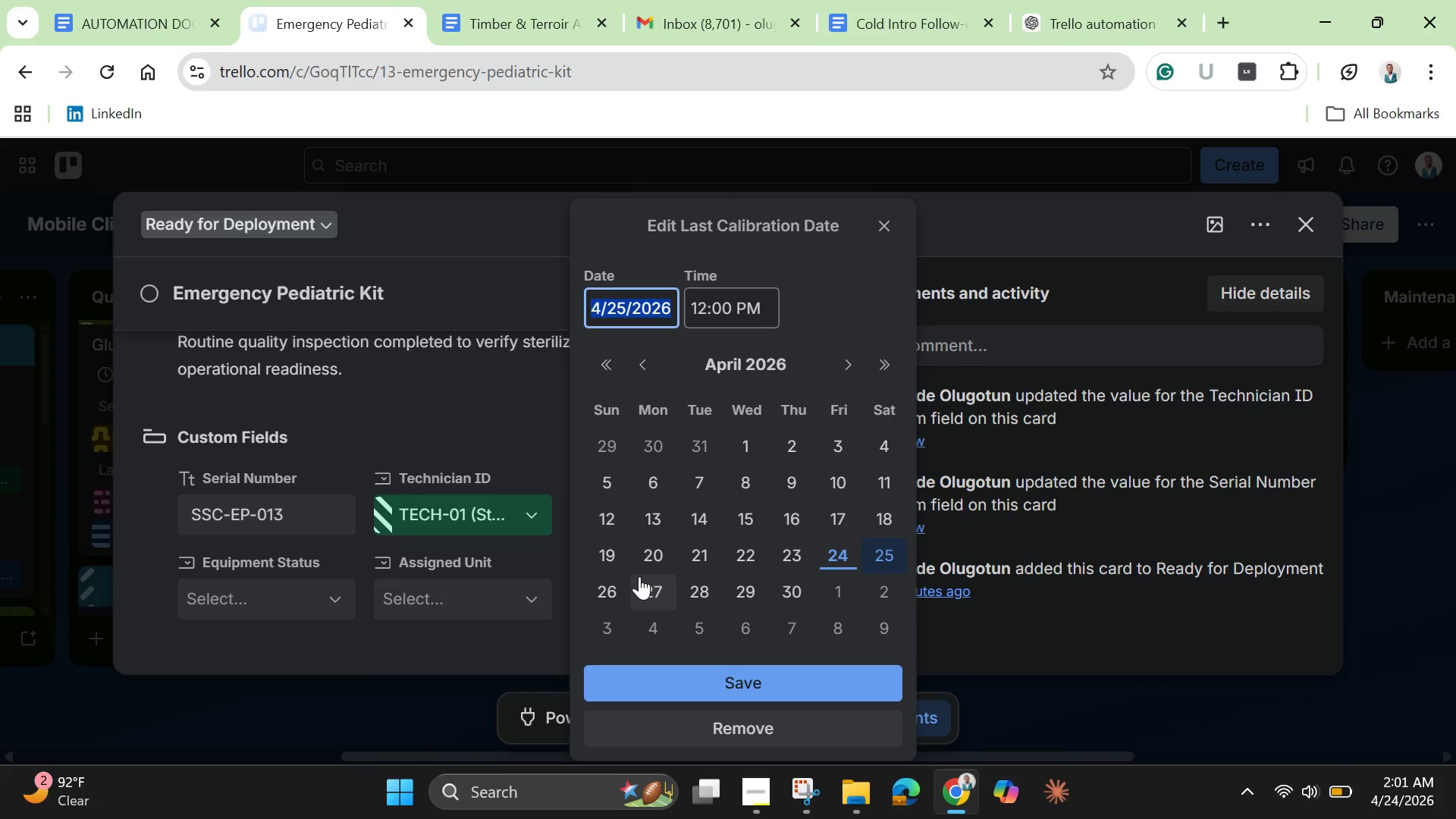 
left_click([853, 368])
 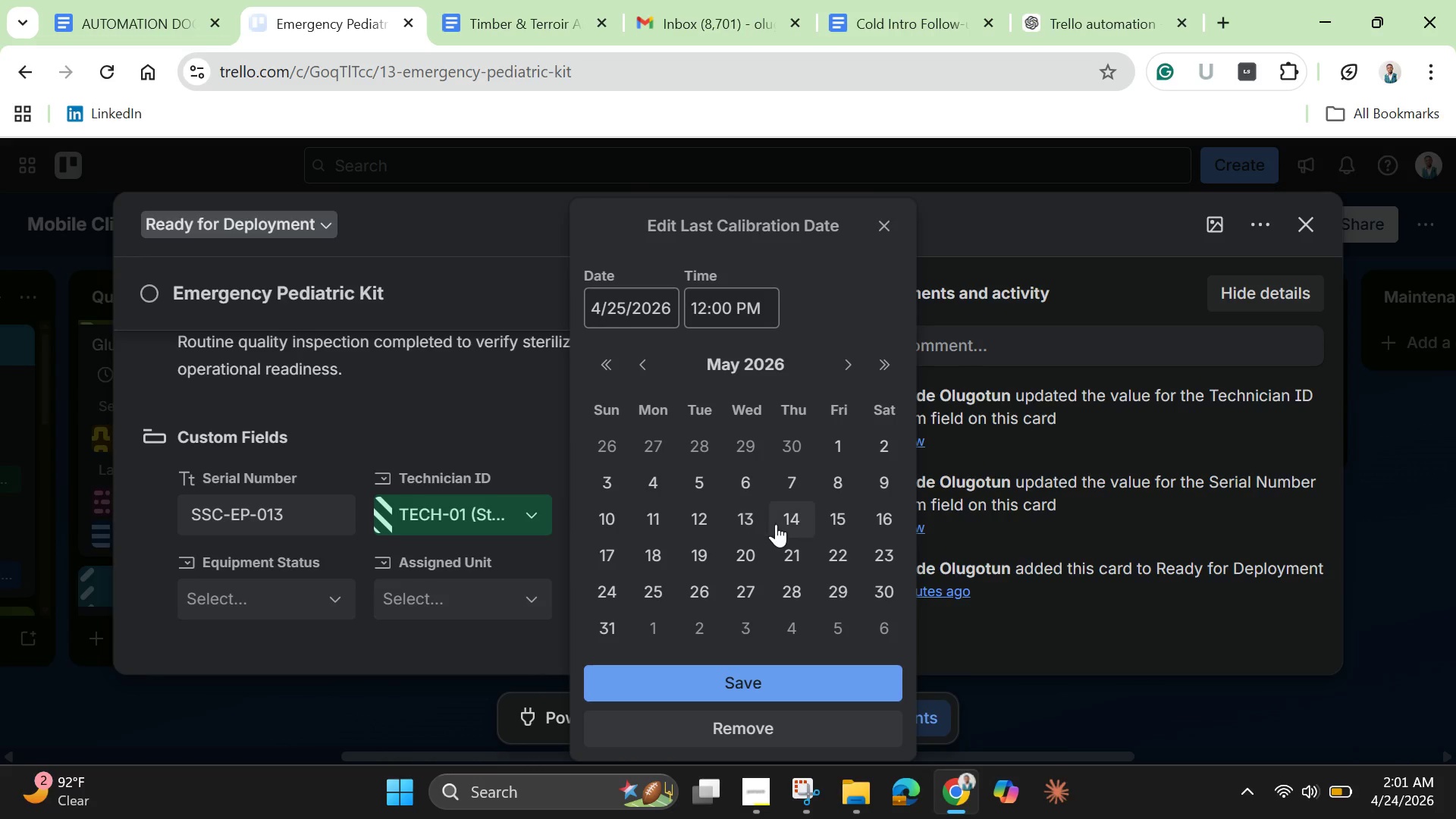 
left_click([791, 518])
 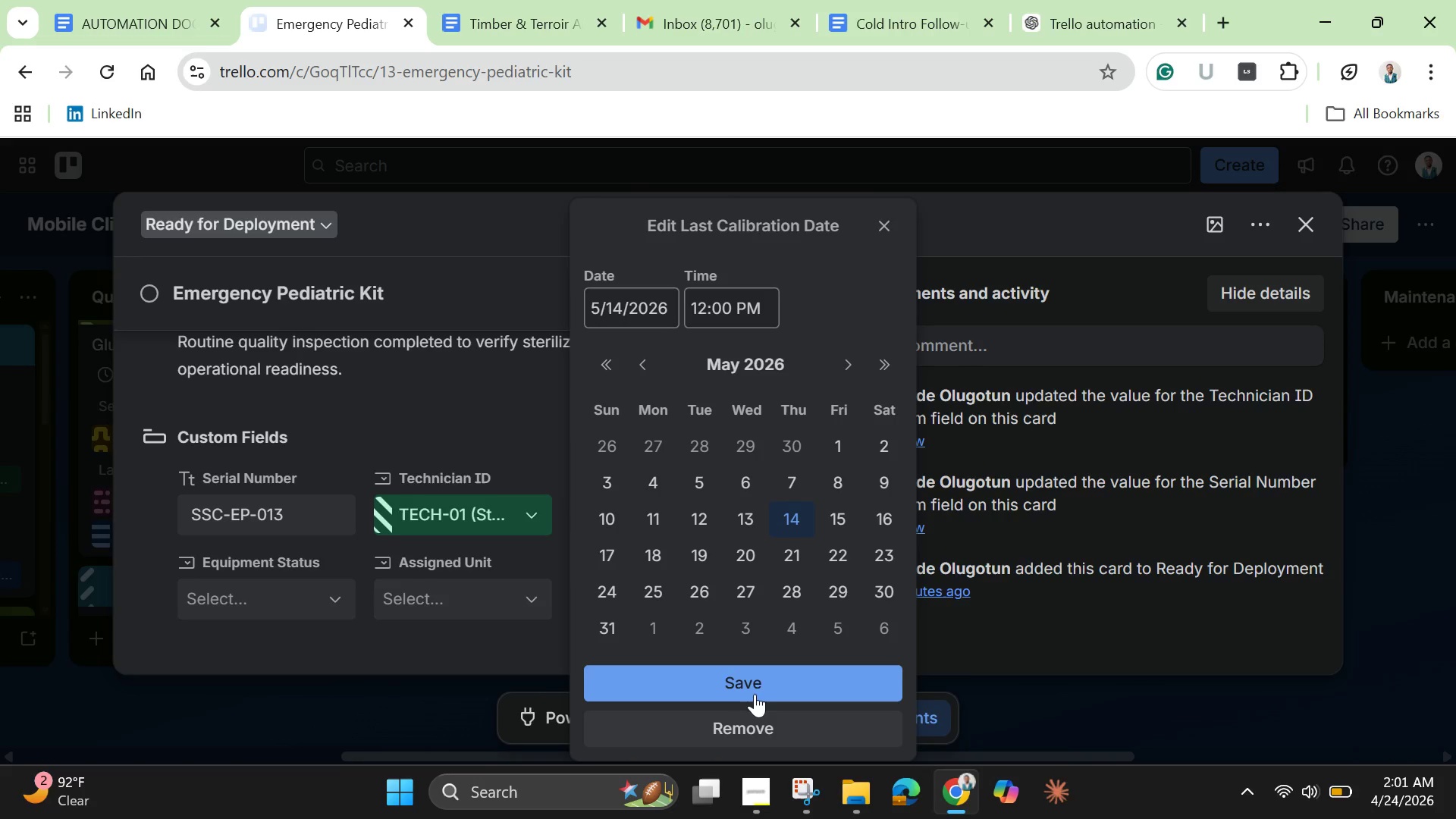 
left_click([753, 684])
 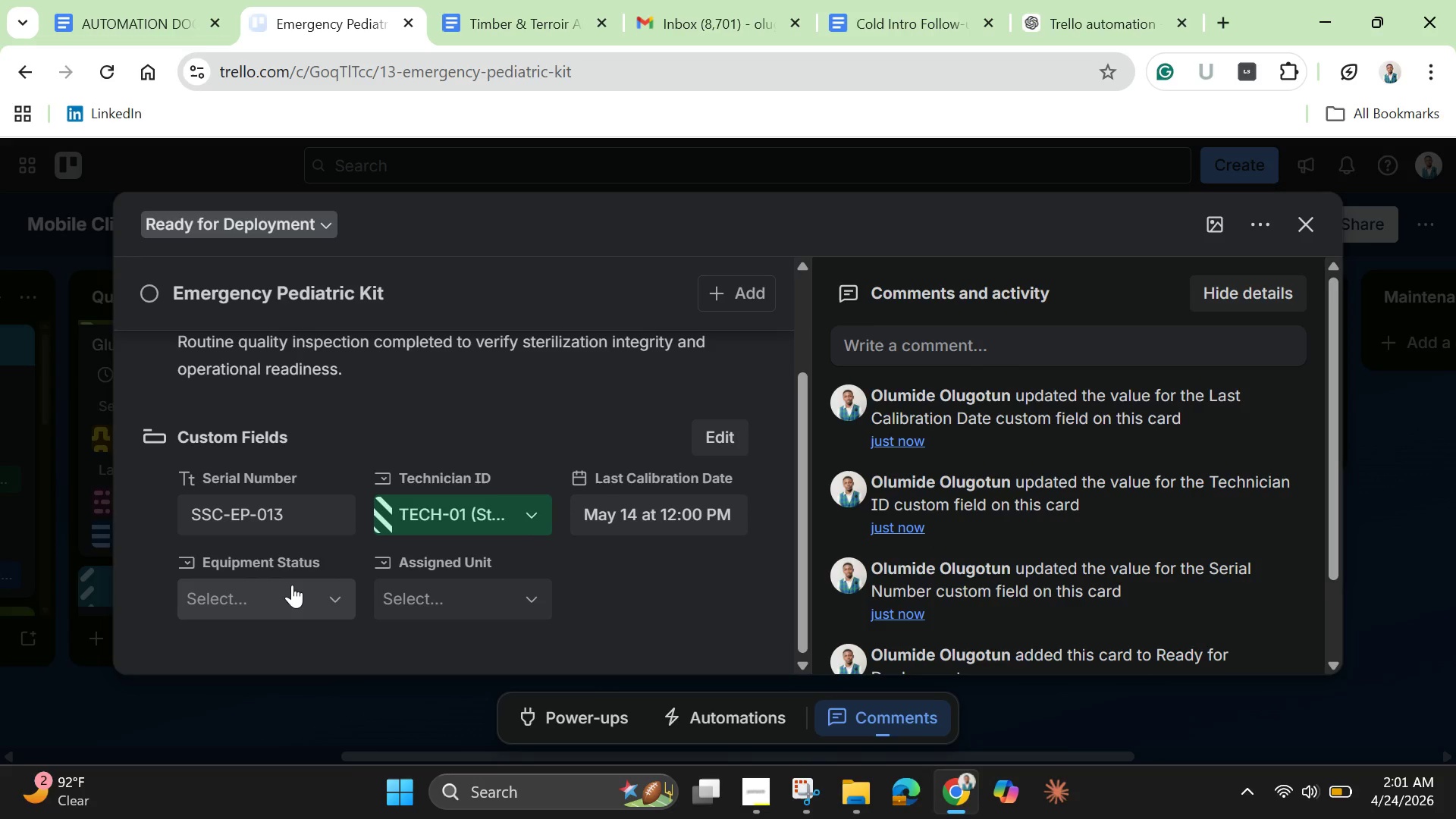 
left_click([292, 583])
 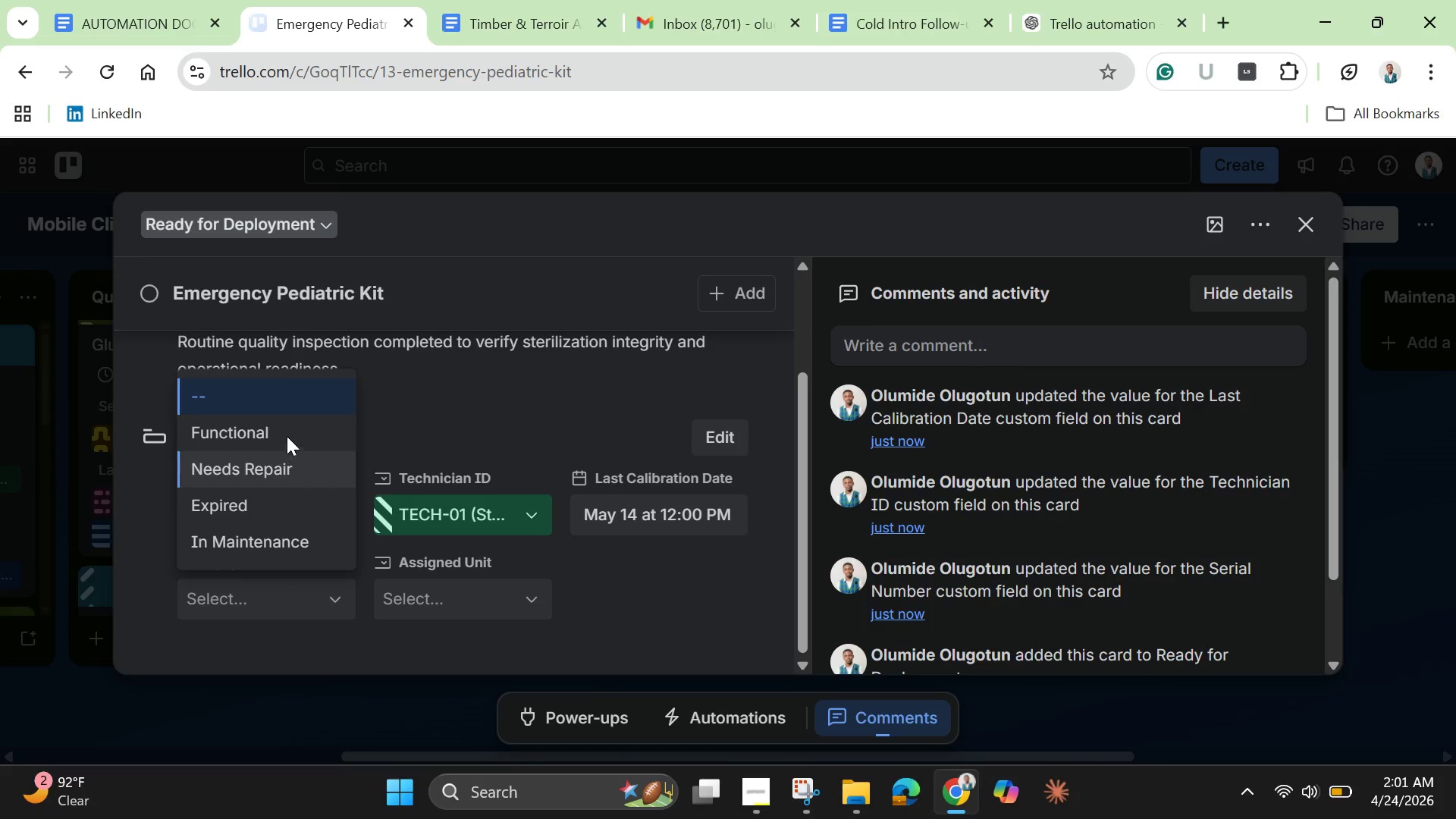 
left_click([287, 425])
 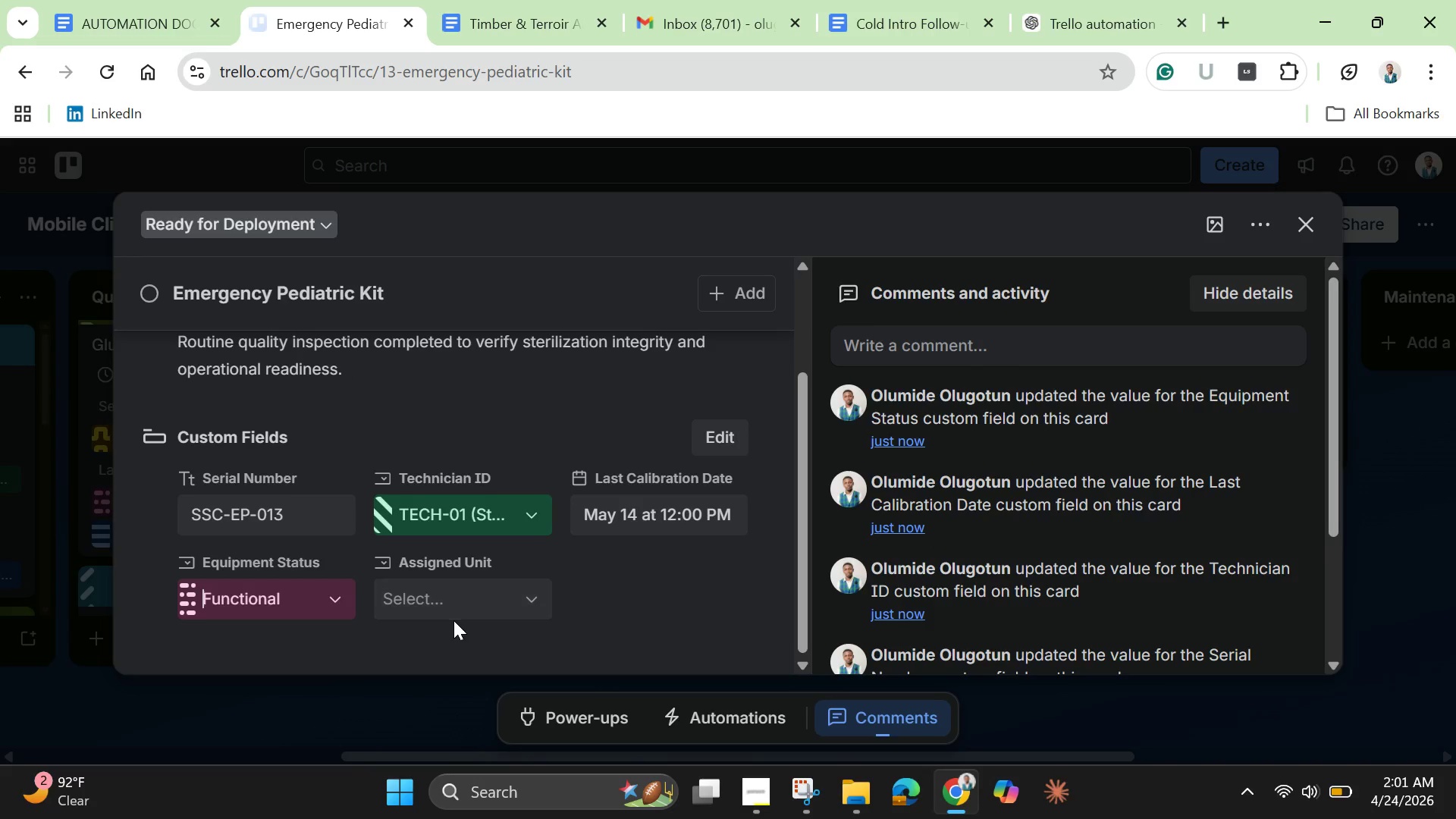 
left_click([453, 620])
 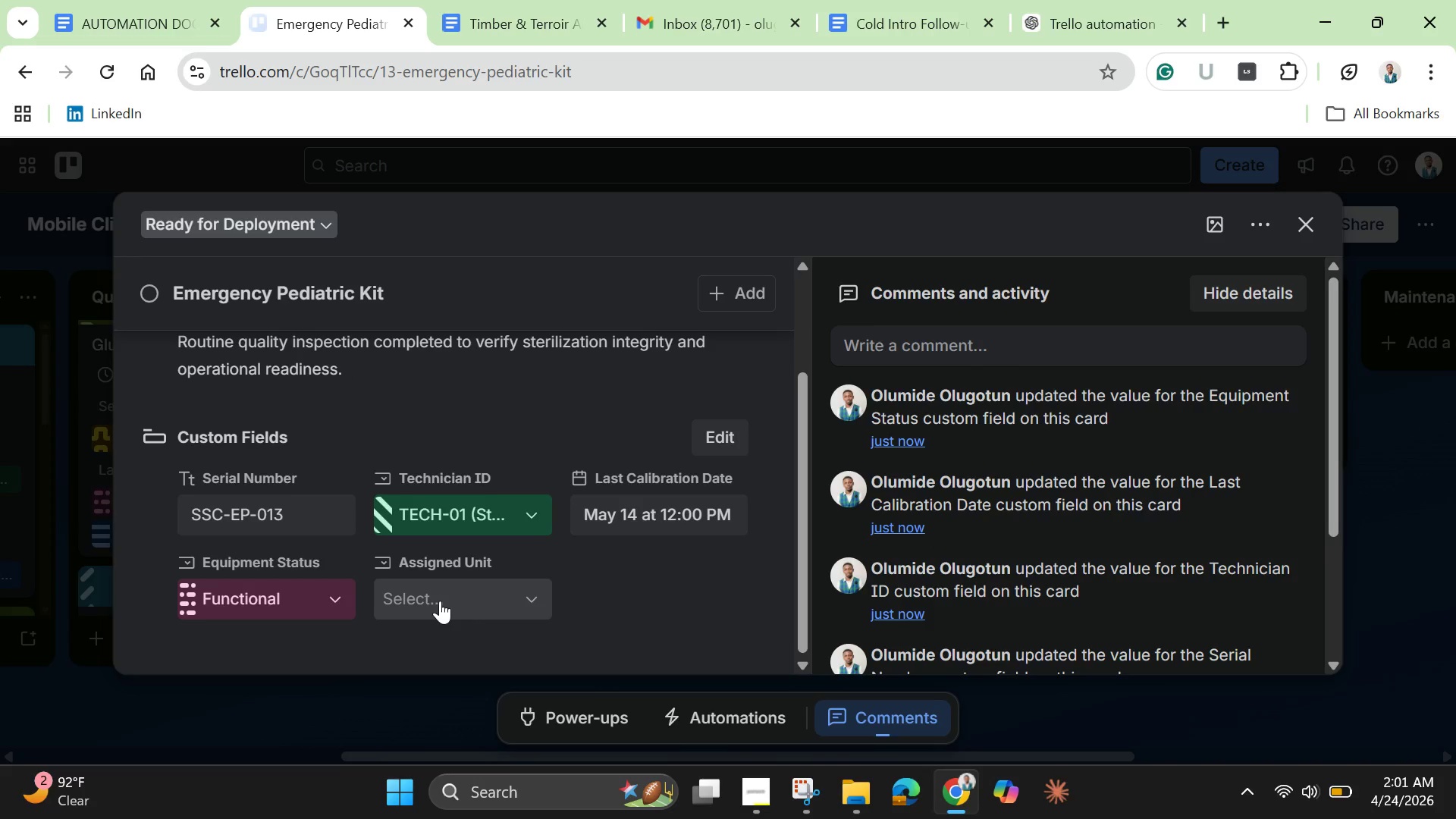 
left_click([440, 601])
 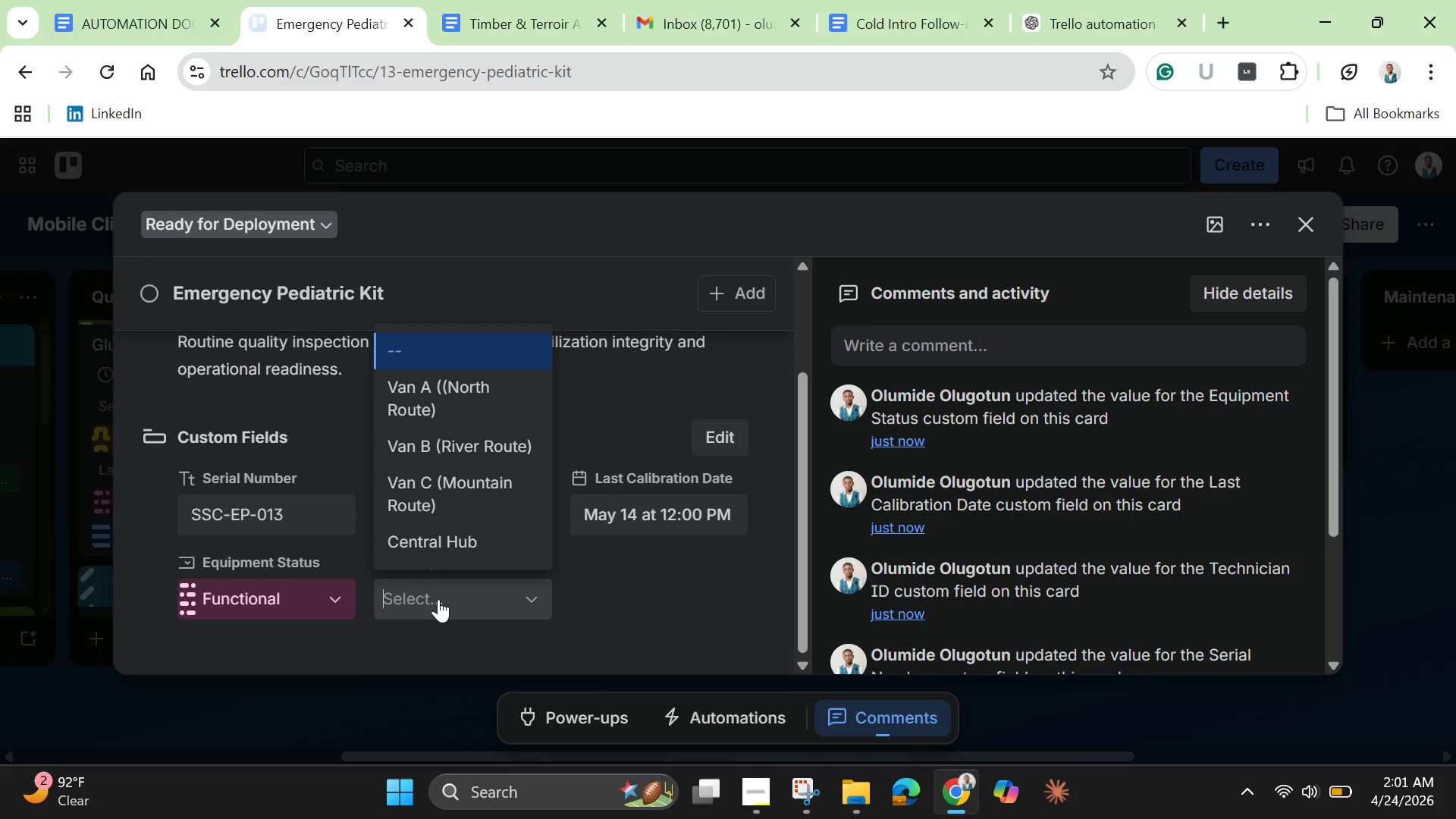 
wait(7.08)
 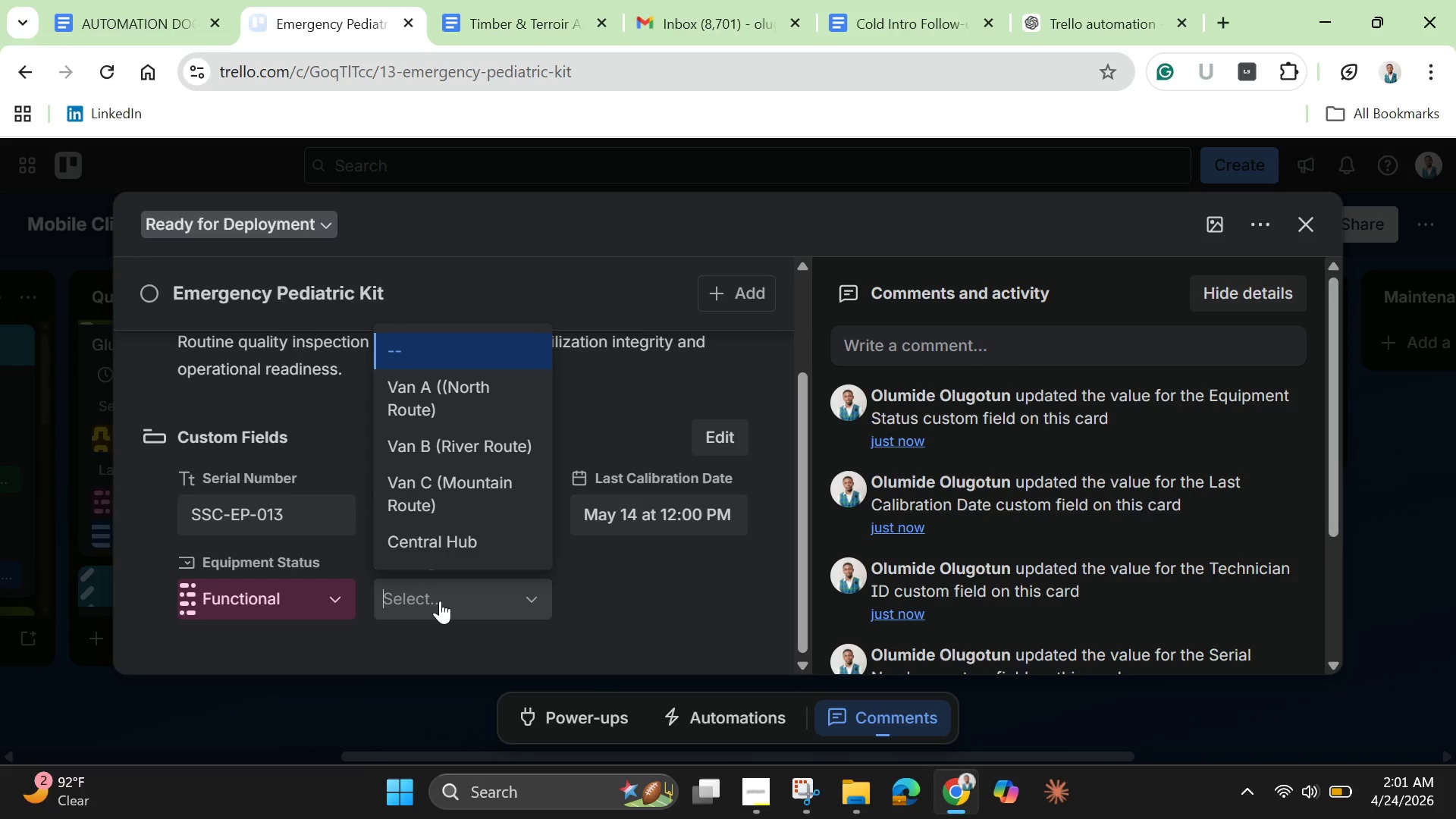 
left_click([466, 490])
 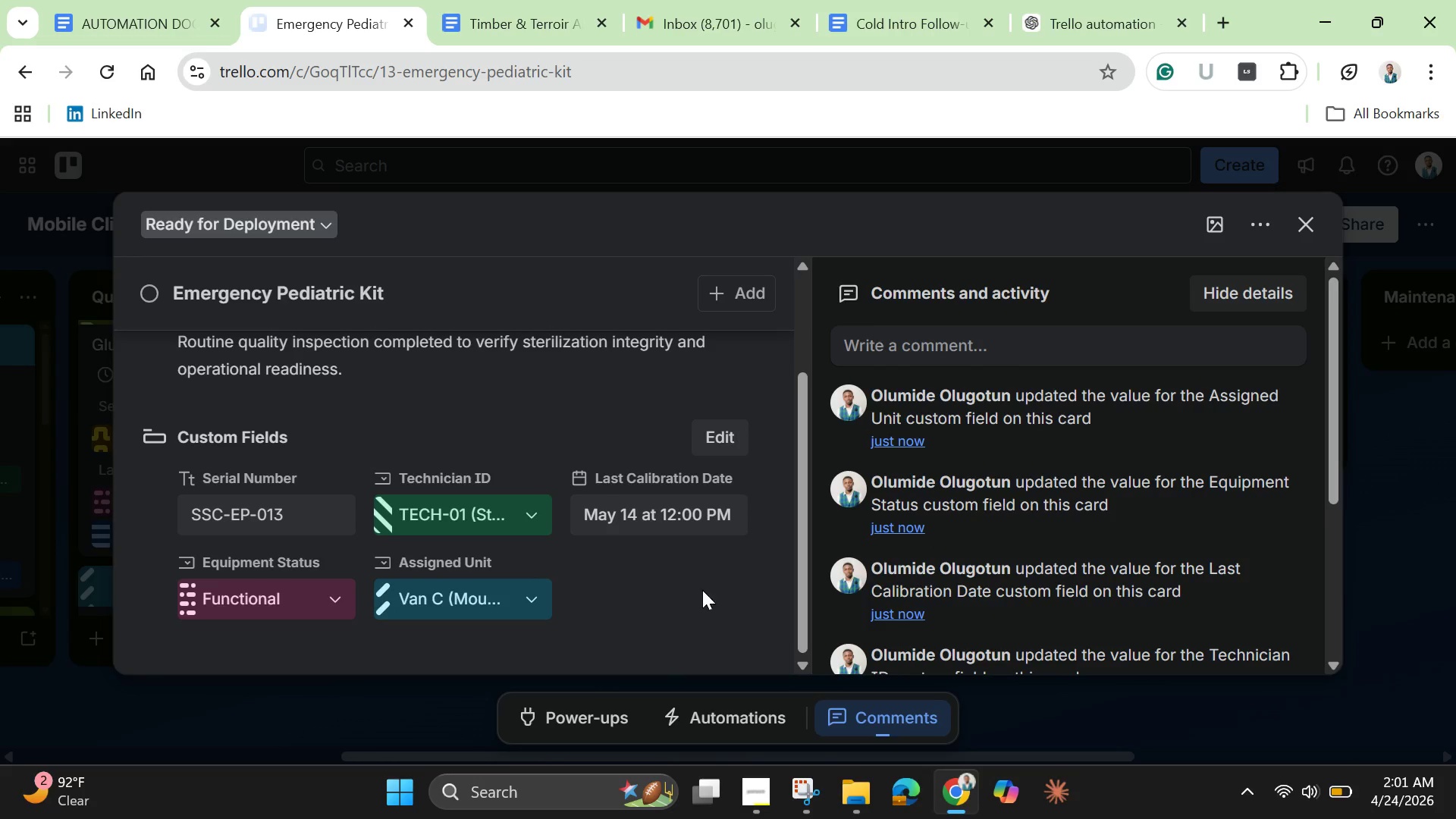 
left_click_drag(start_coordinate=[802, 601], to_coordinate=[779, 460])
 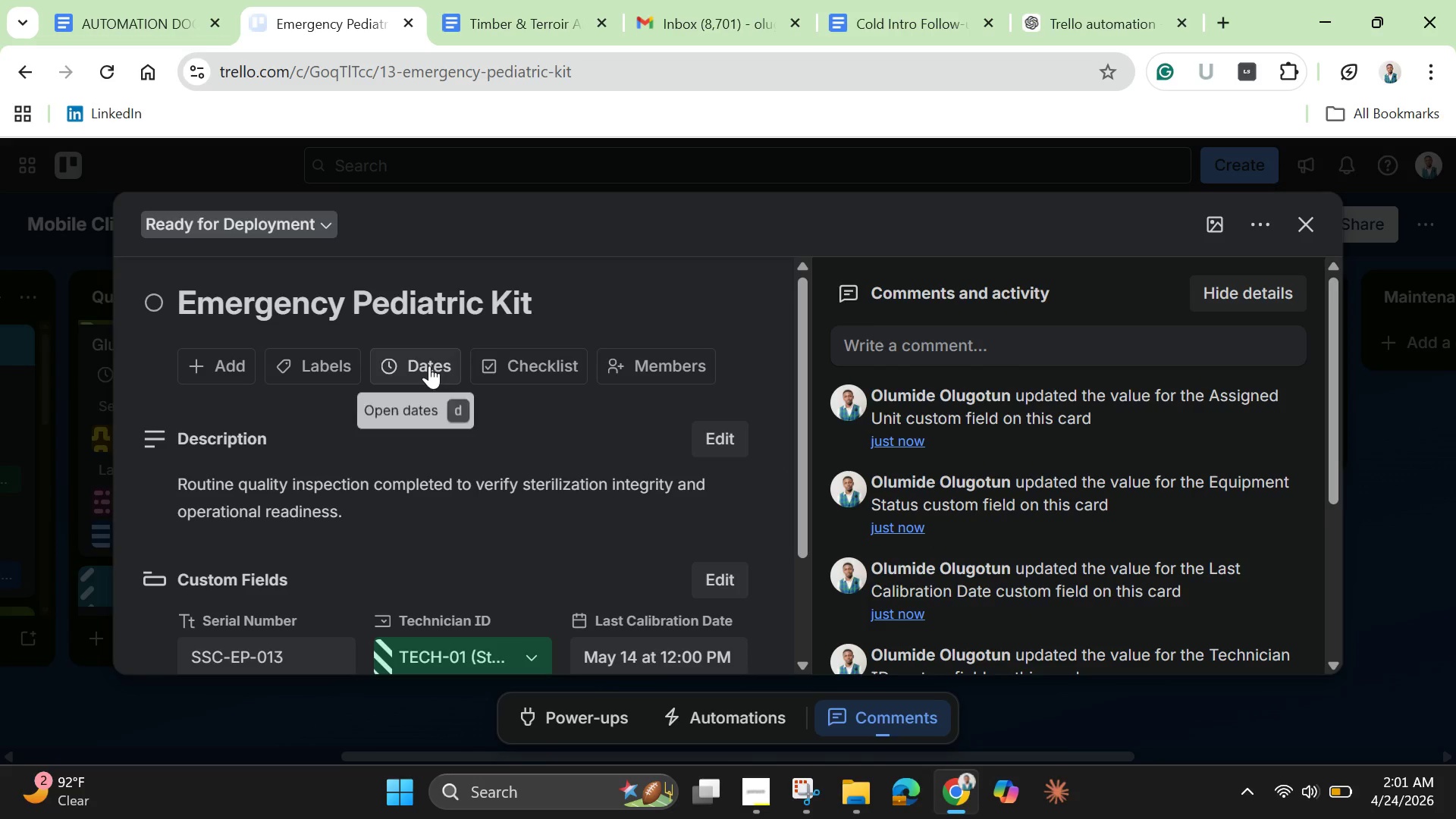 
left_click([429, 366])
 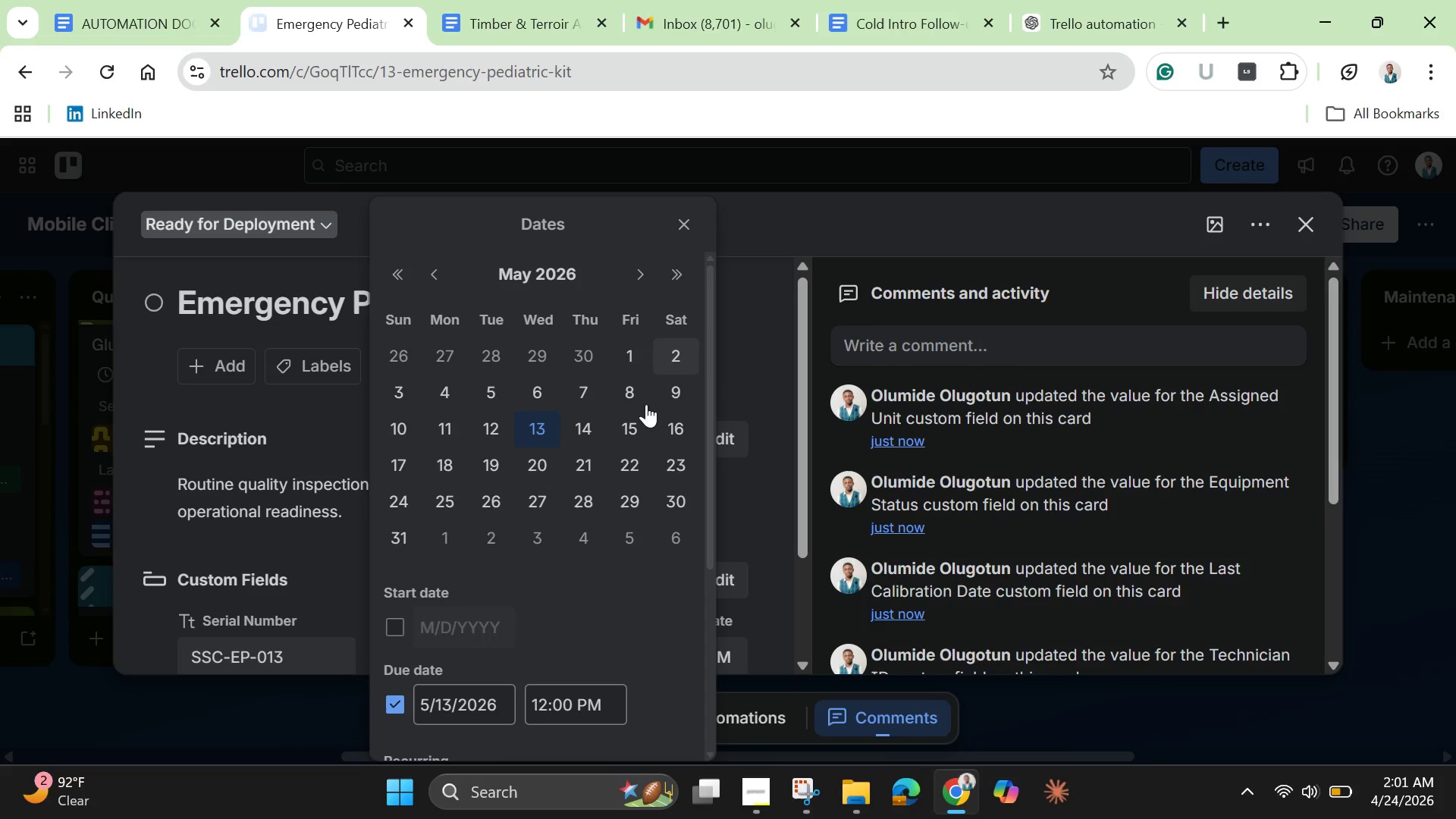 
left_click([577, 427])
 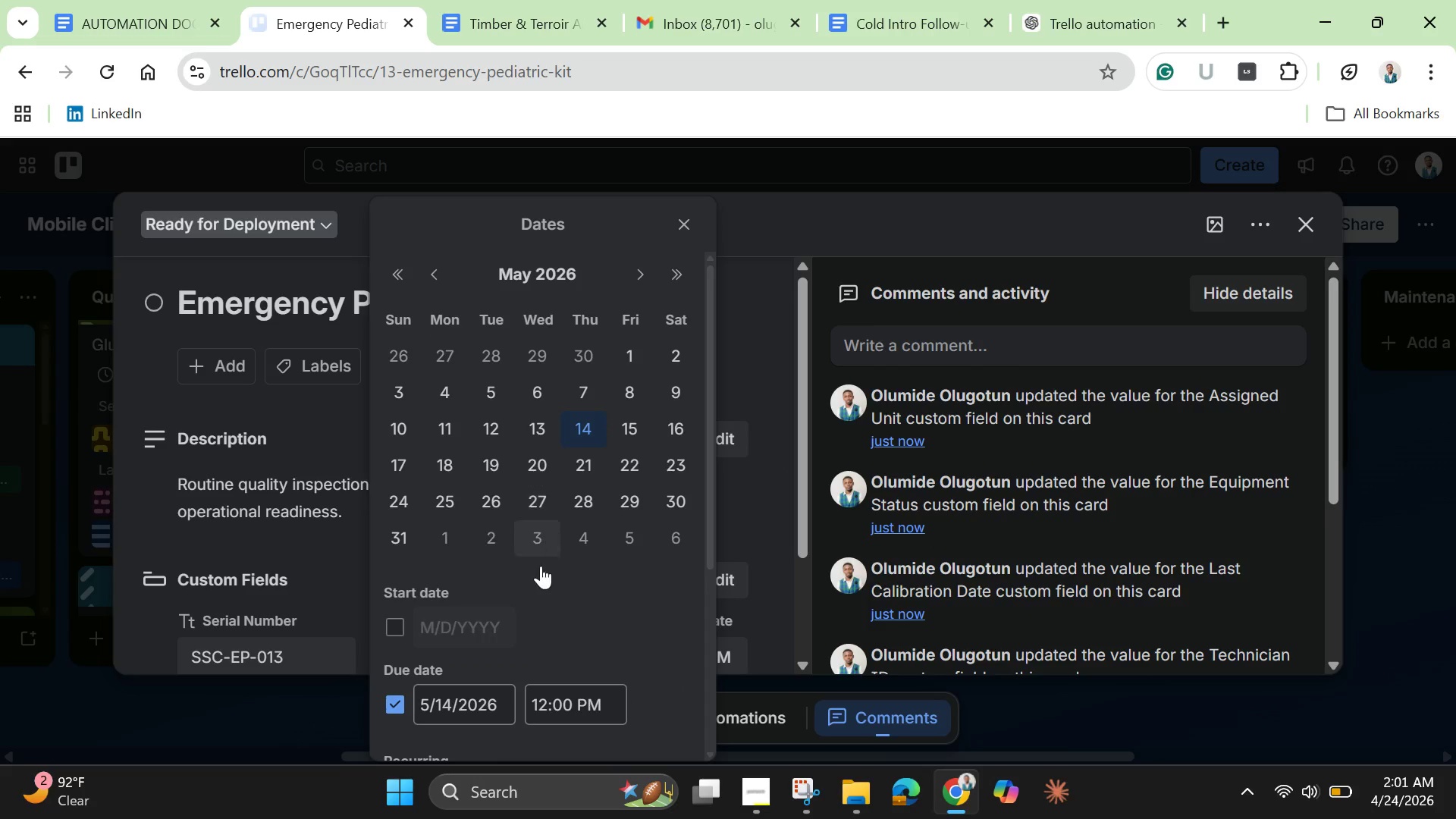 
wait(6.53)
 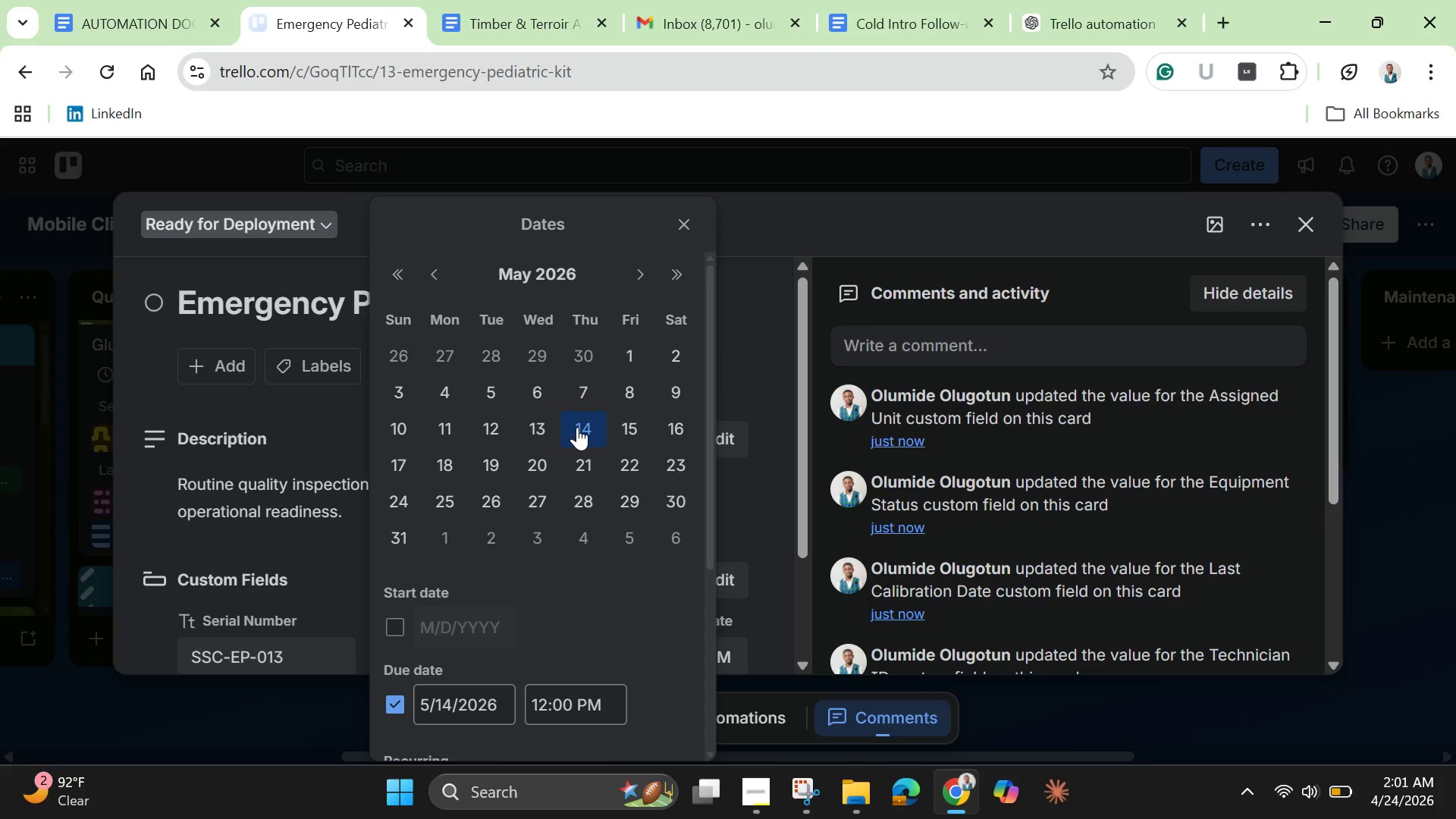 
left_click_drag(start_coordinate=[704, 526], to_coordinate=[695, 670])
 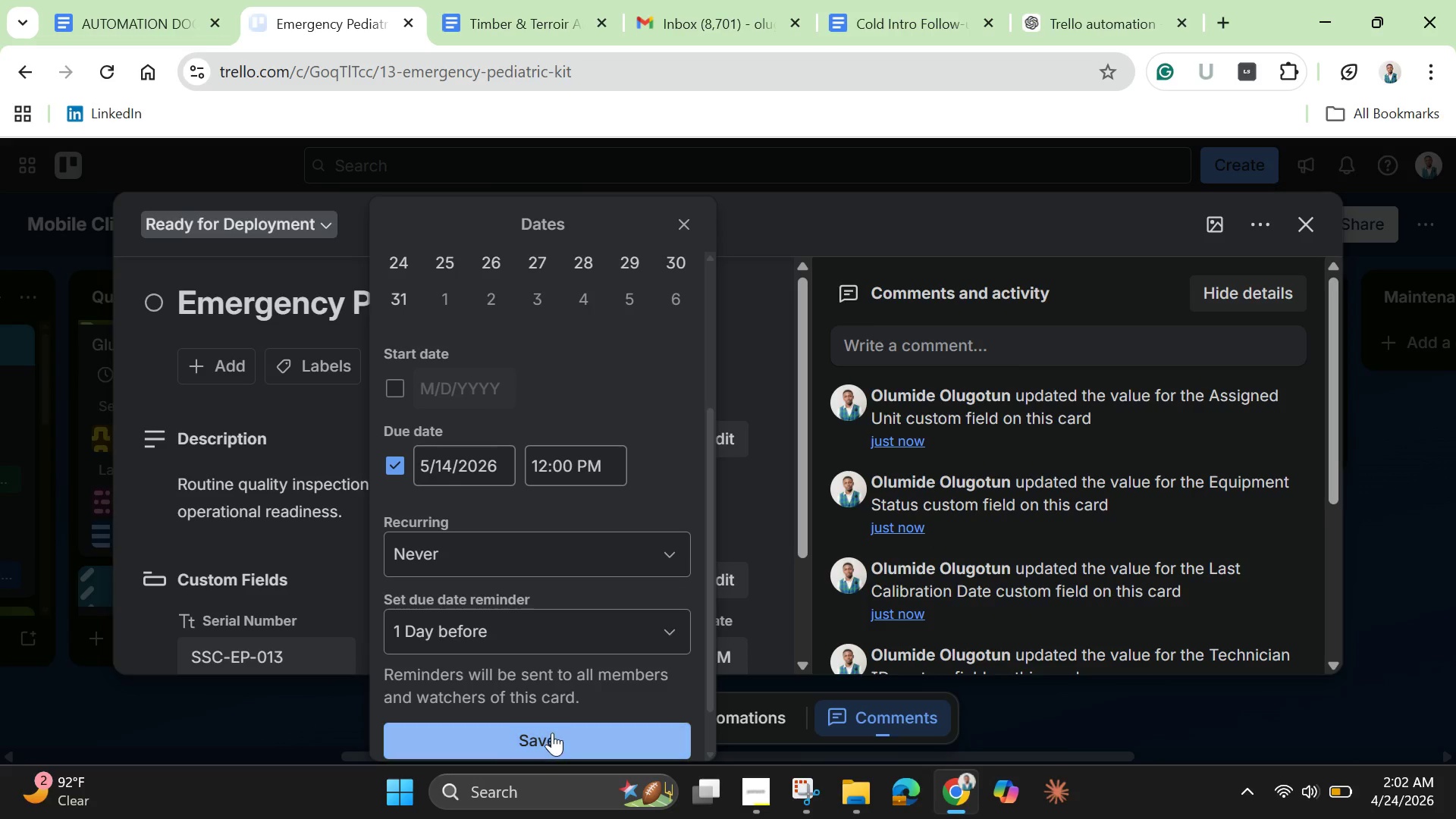 
left_click([552, 733])
 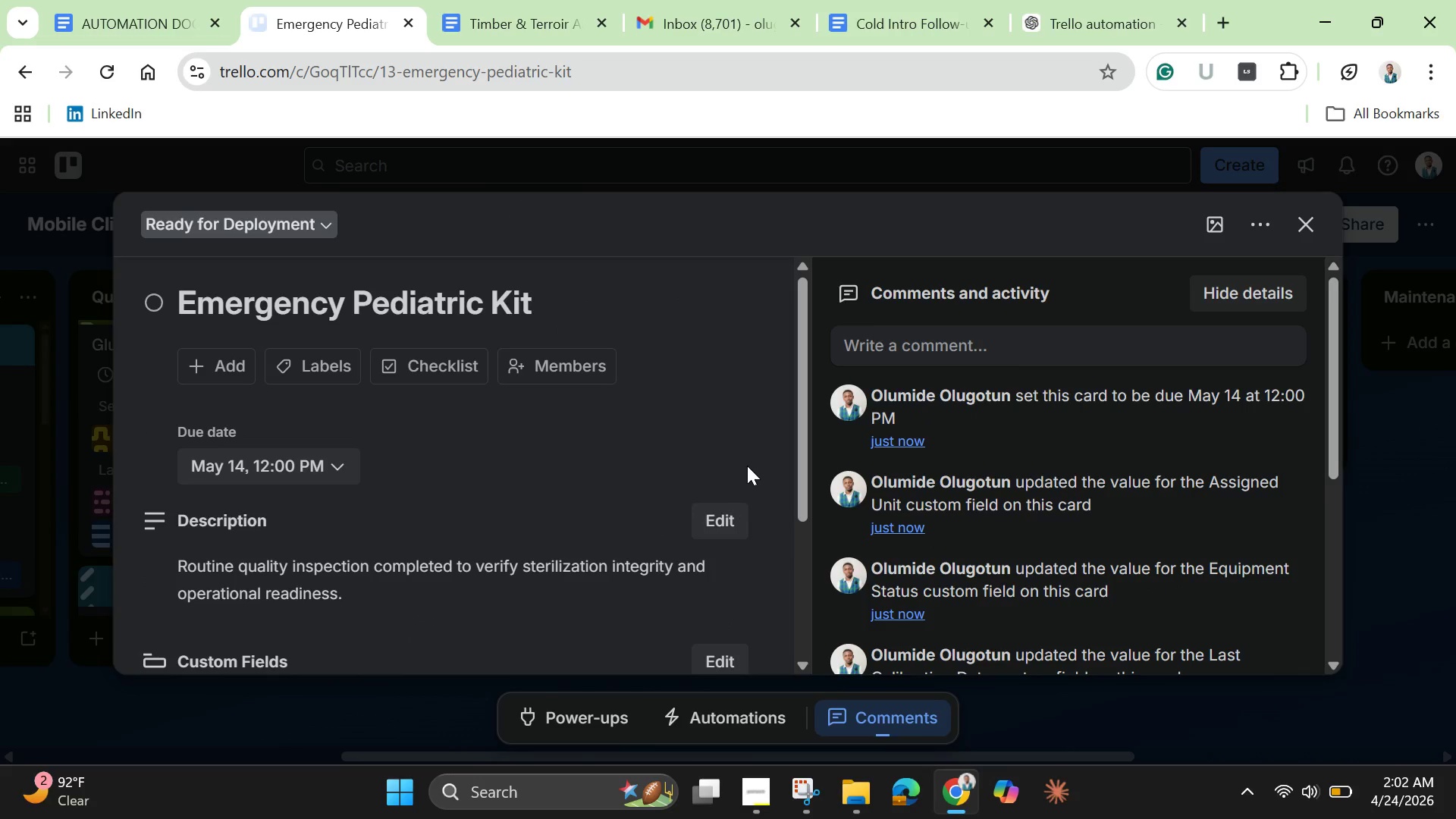 
left_click_drag(start_coordinate=[798, 462], to_coordinate=[804, 611])
 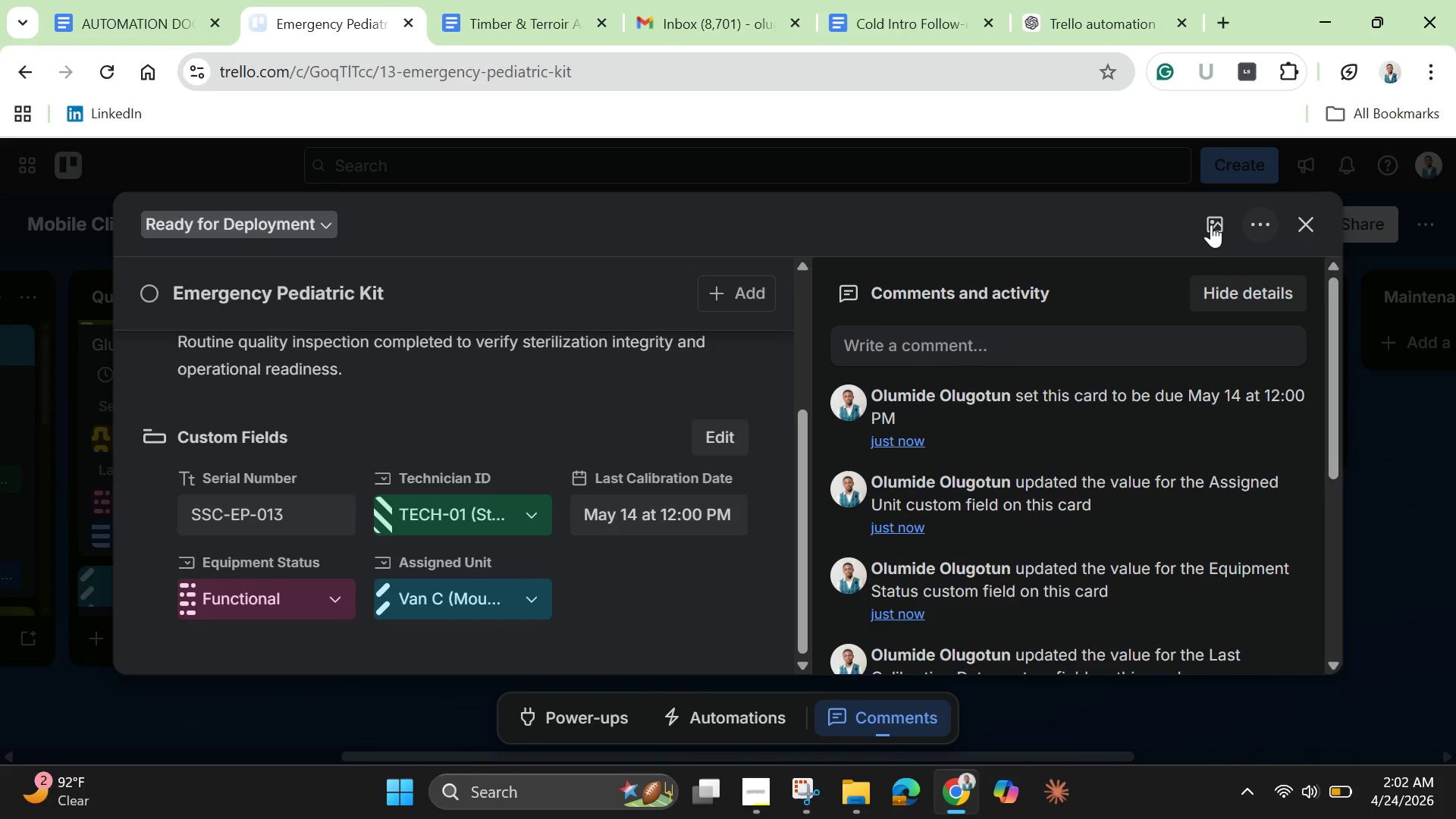 
left_click([1210, 223])
 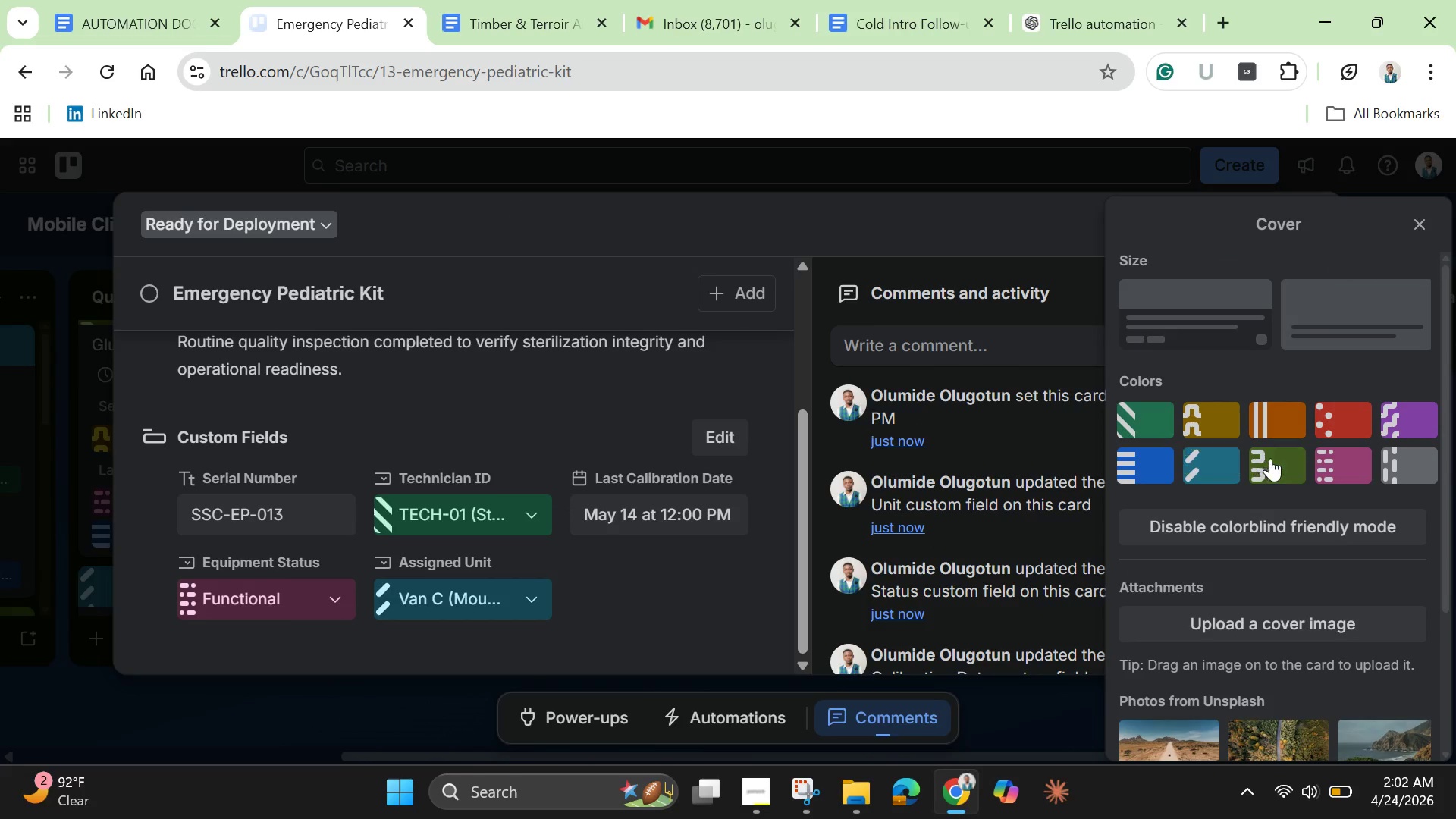 
left_click([1286, 466])
 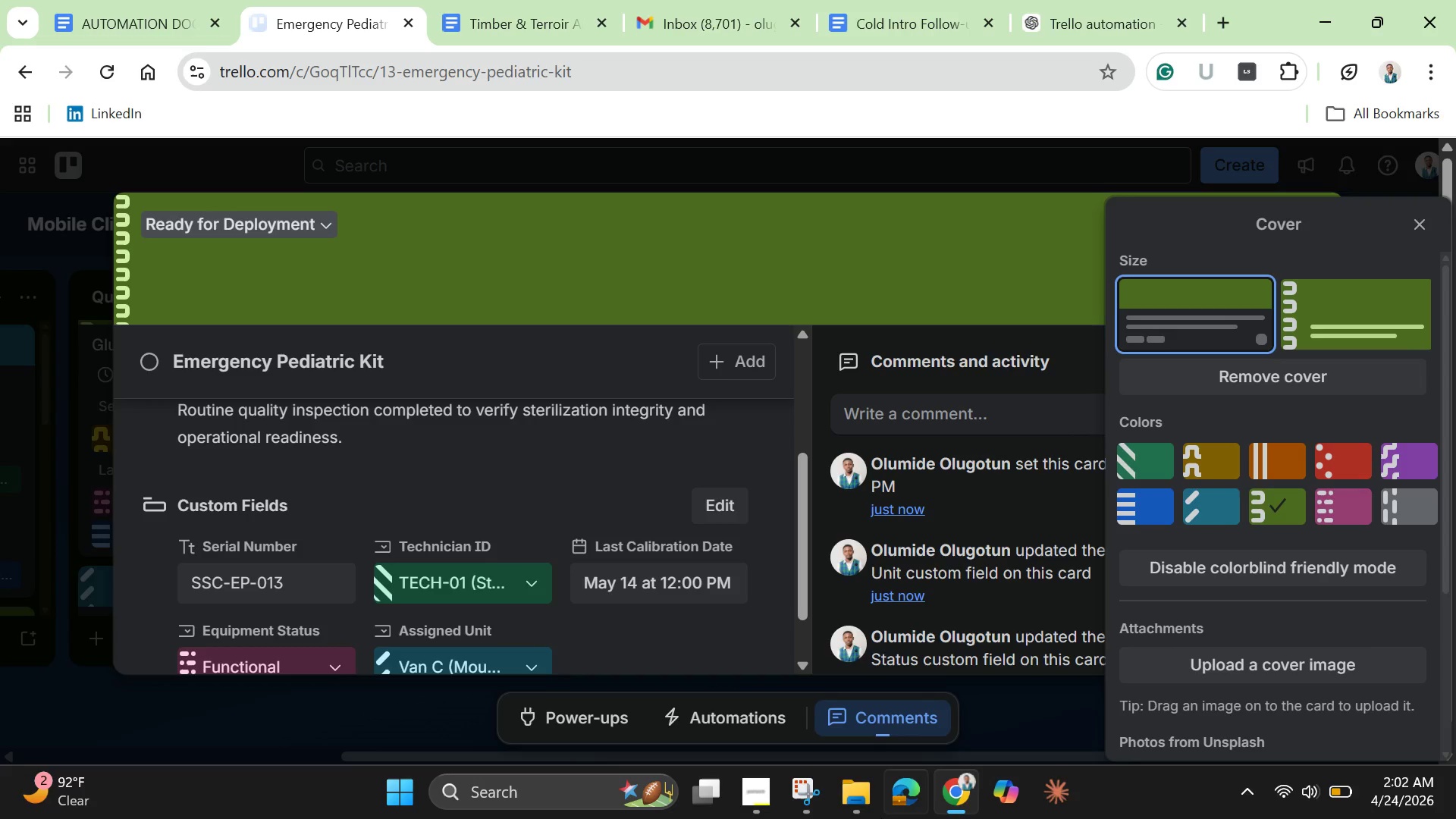 
mouse_move([860, 786])
 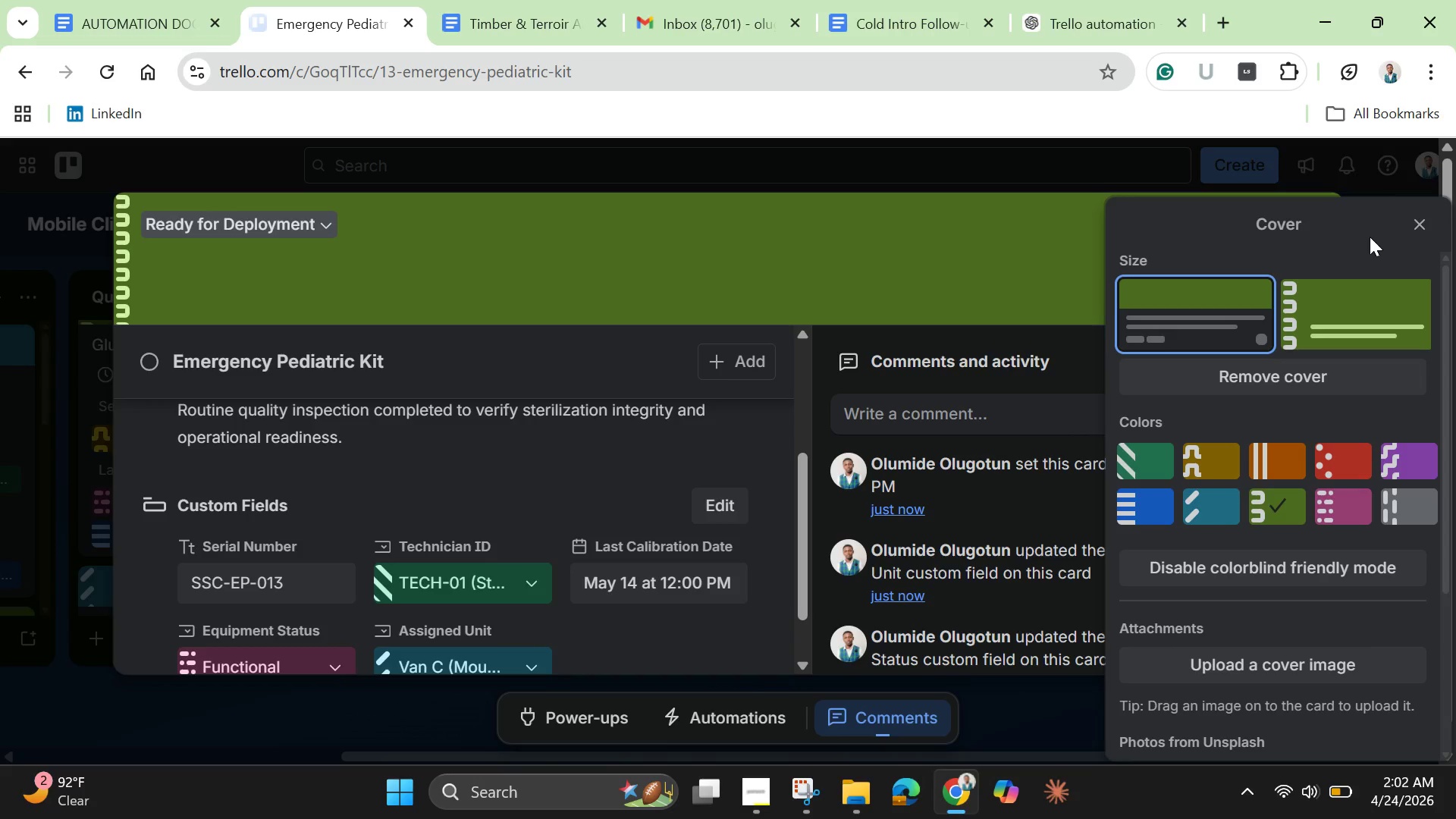 
left_click([1414, 227])
 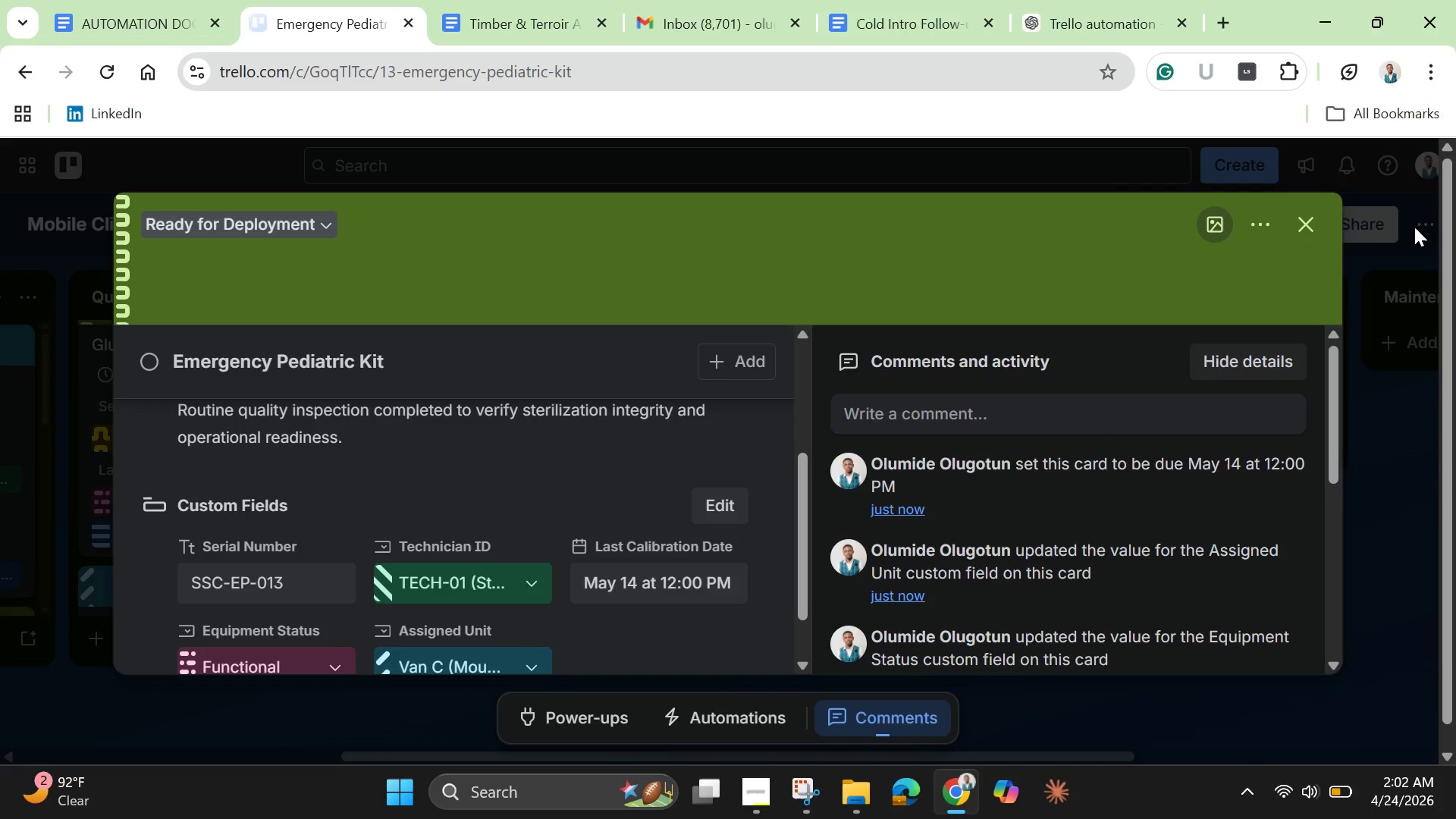 
wait(15.73)
 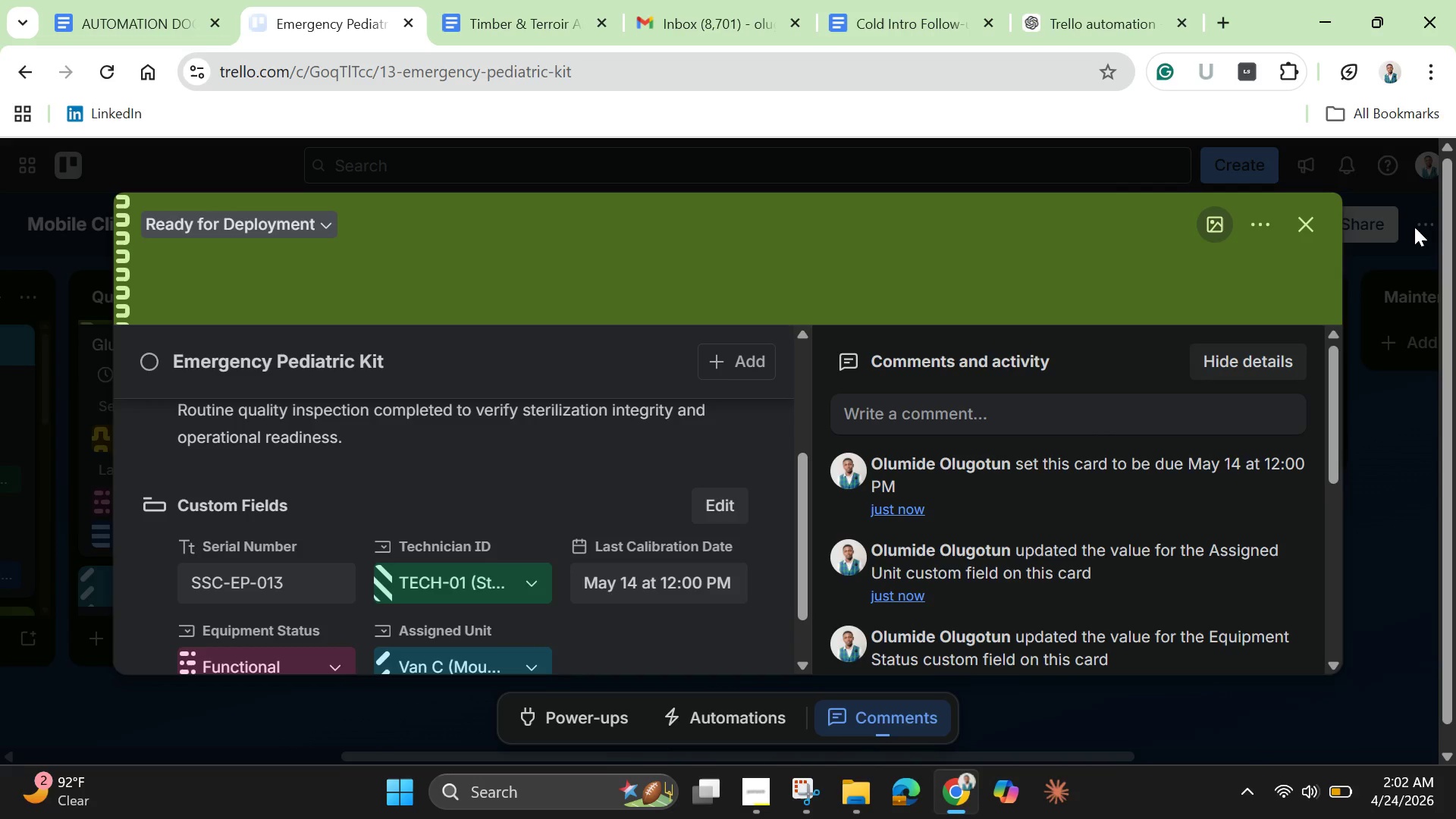 
left_click([1310, 232])
 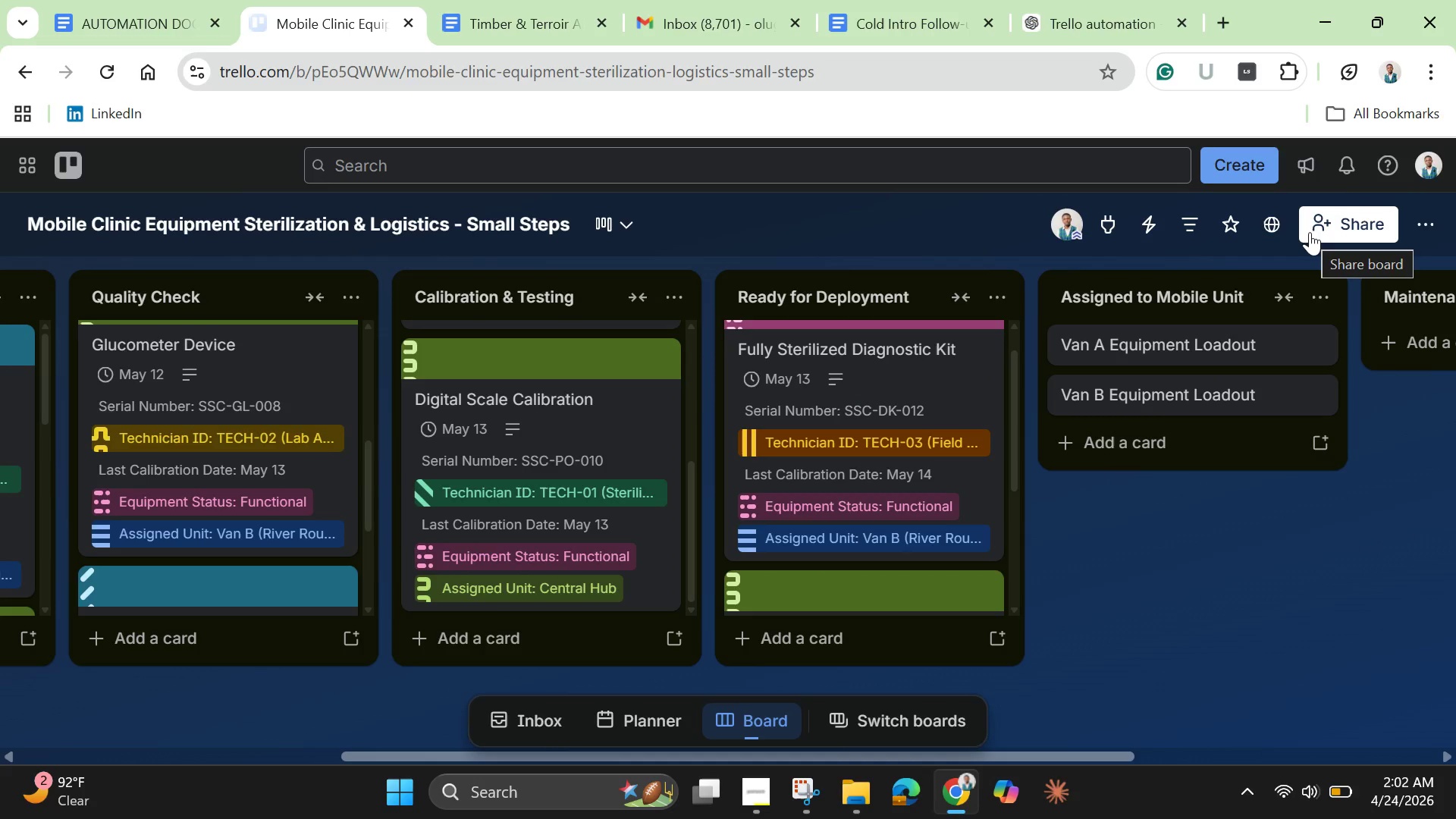 
wait(8.36)
 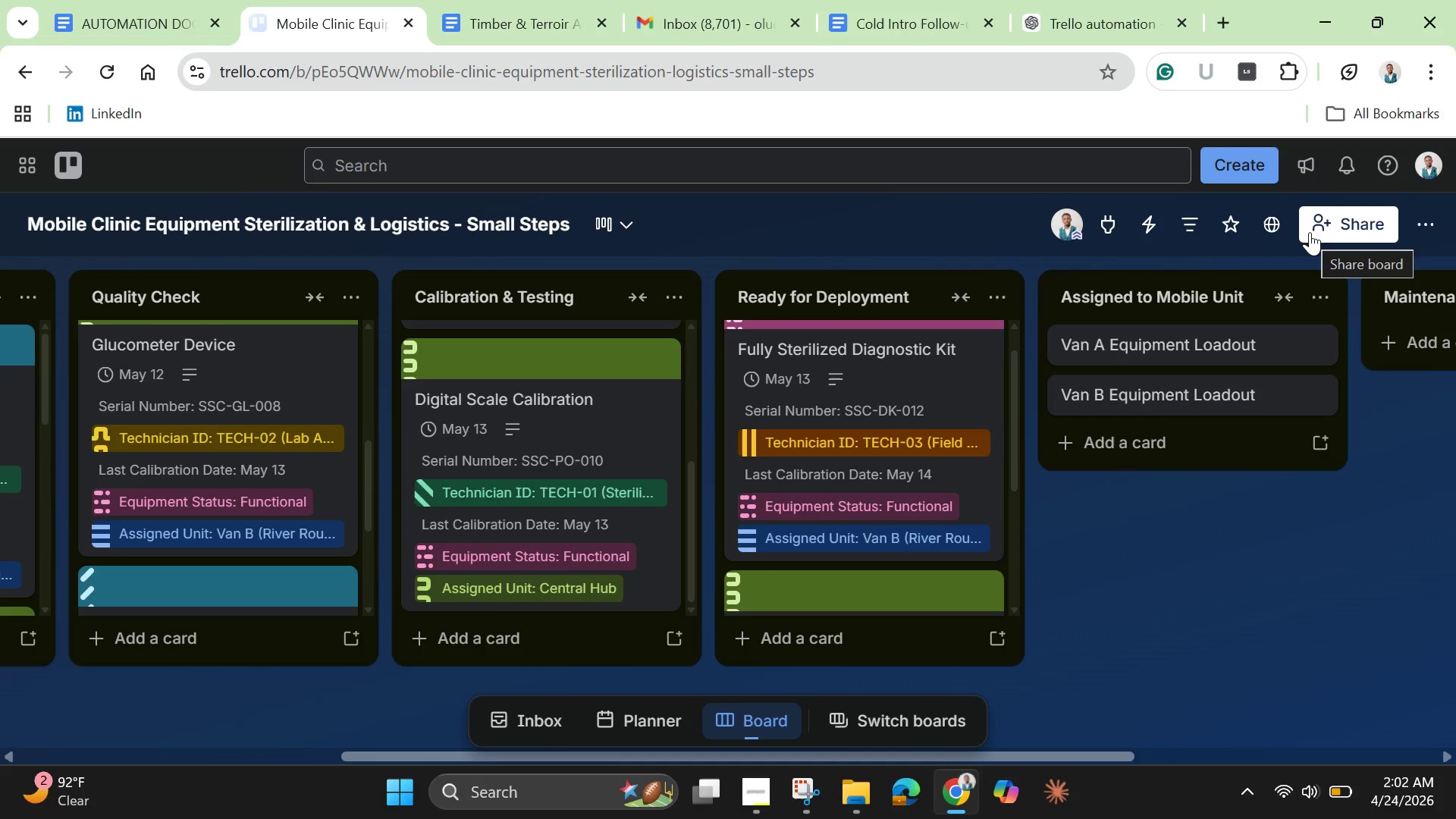 
left_click_drag(start_coordinate=[1010, 450], to_coordinate=[1019, 597])
 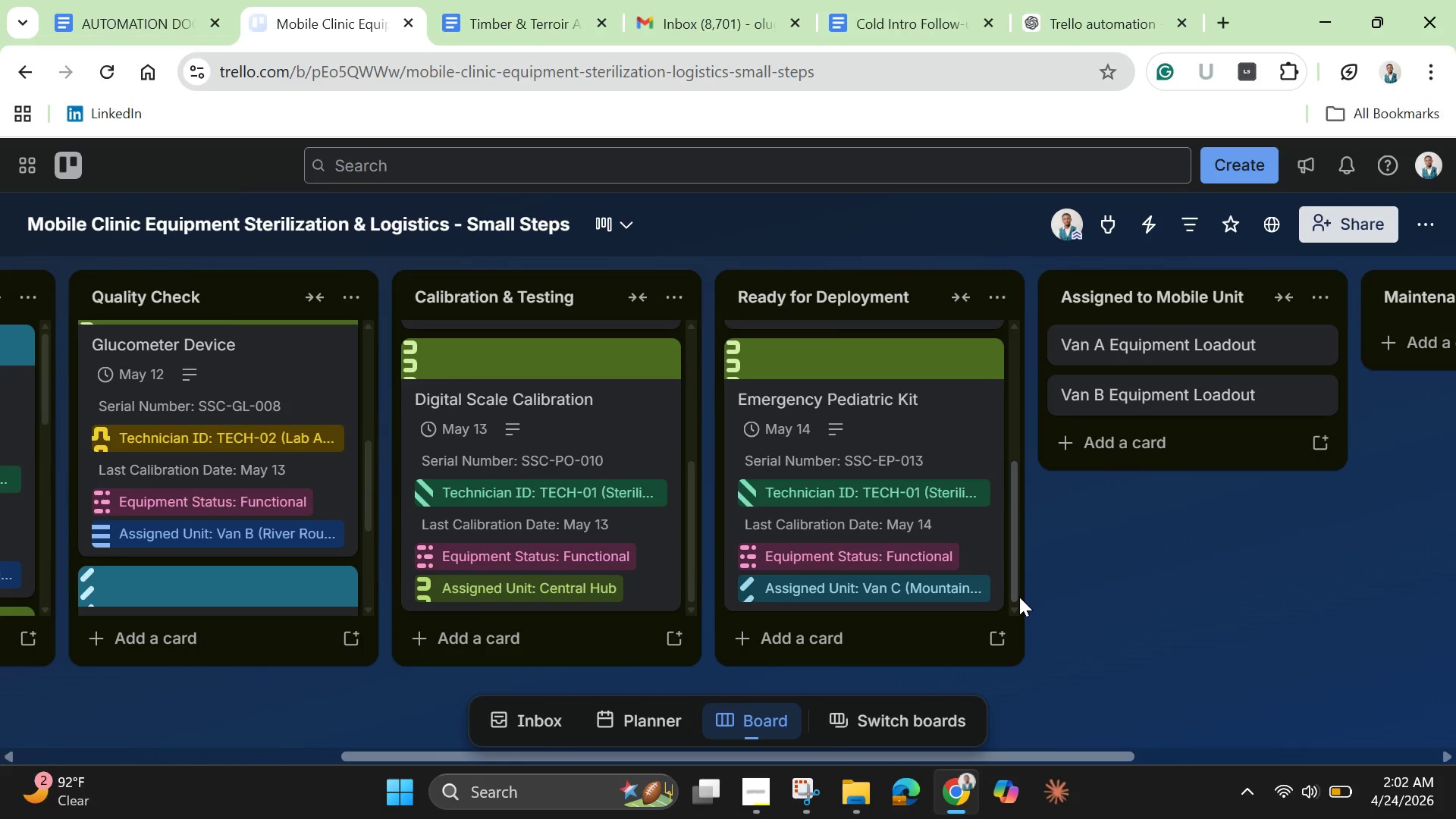 
wait(7.0)
 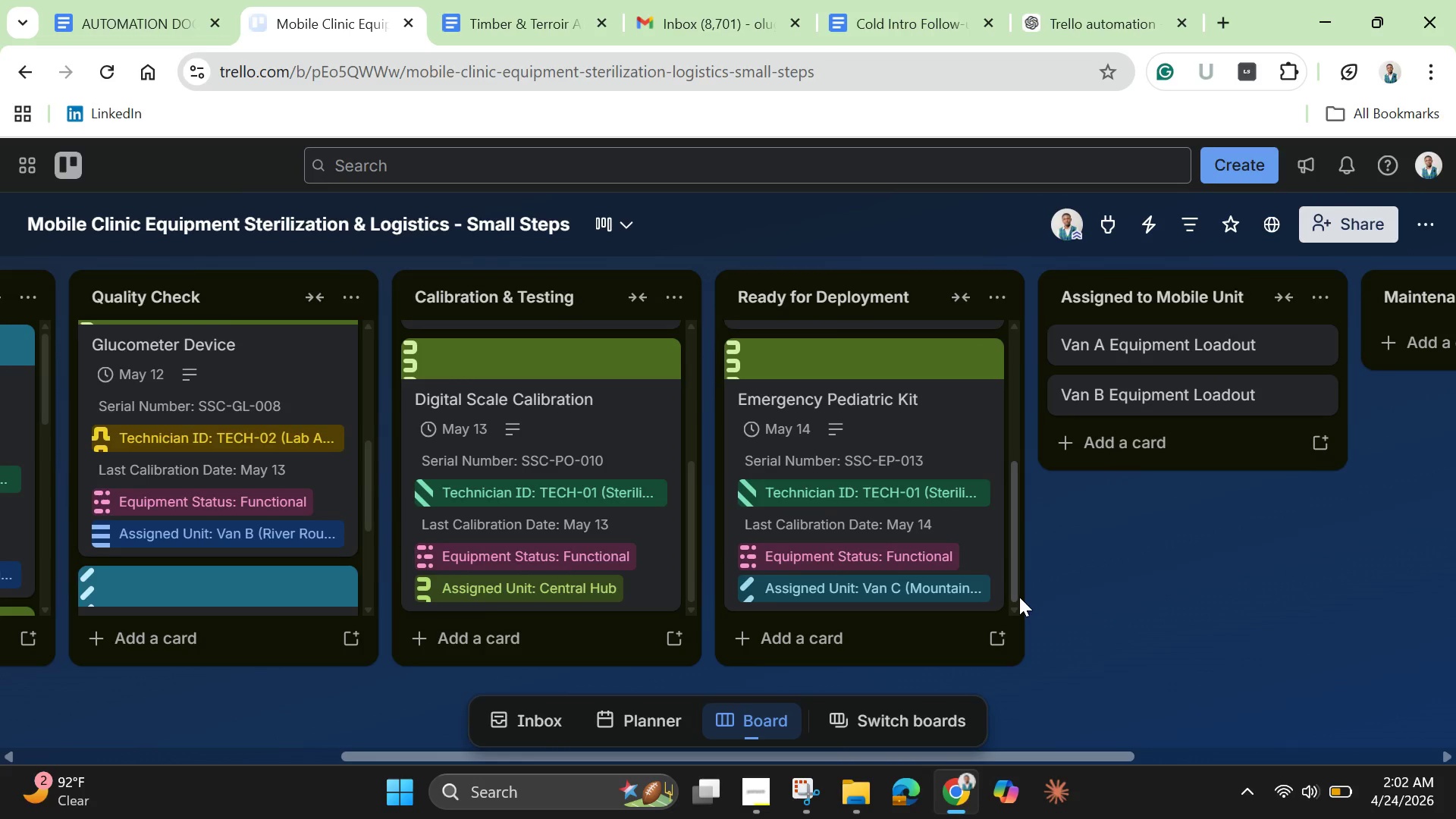 
left_click([1224, 348])
 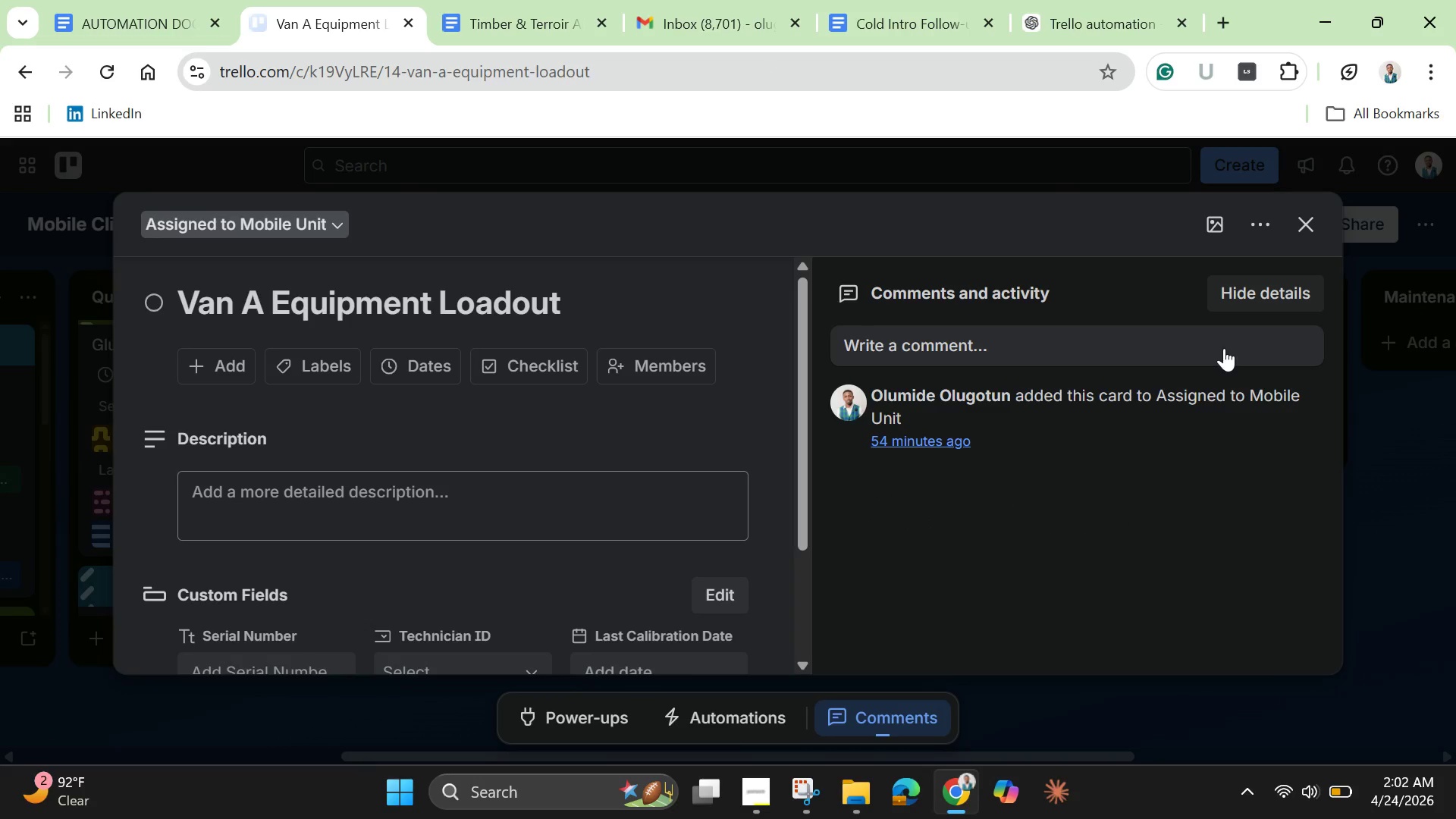 
wait(8.62)
 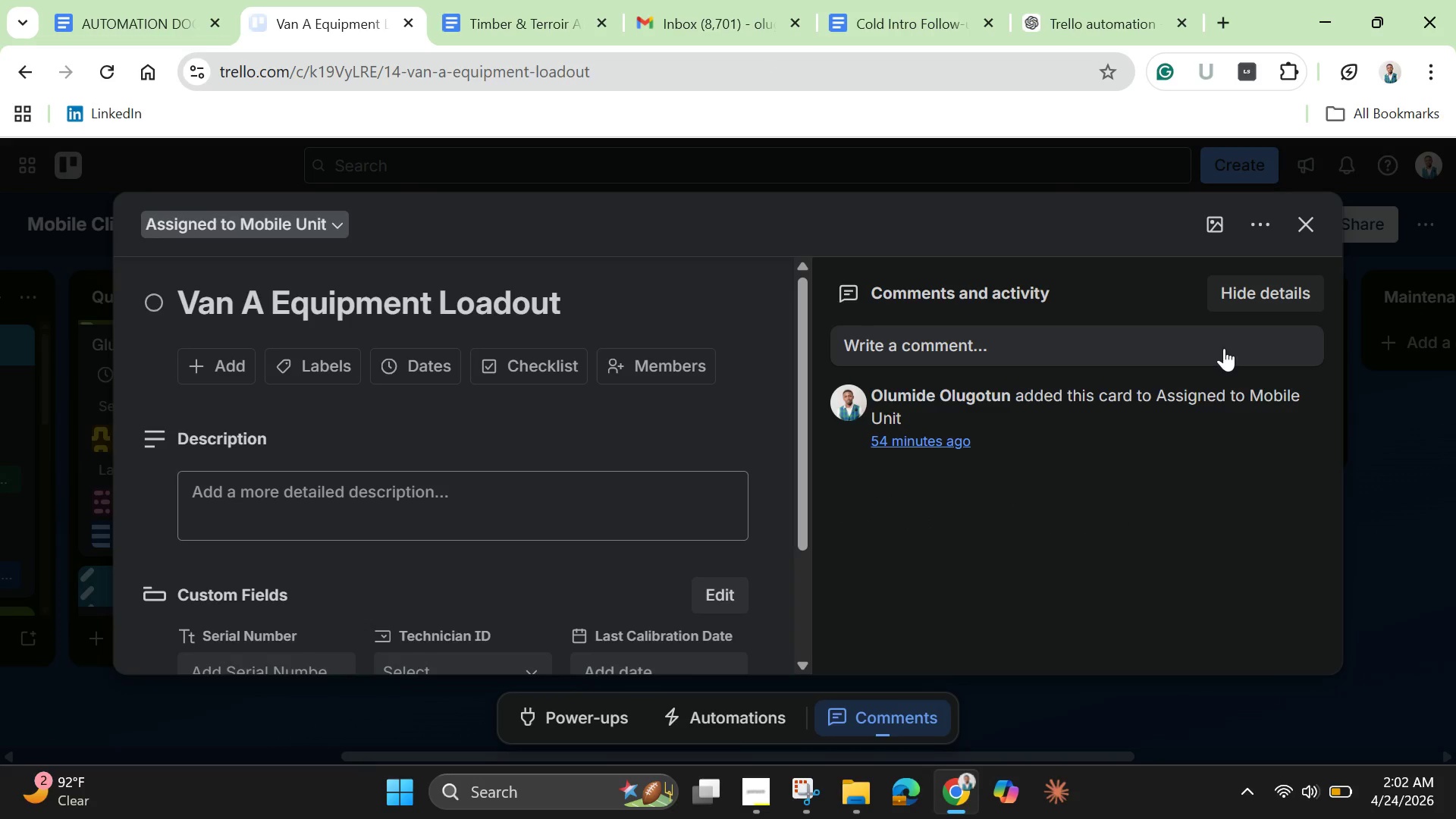 
left_click([753, 787])